 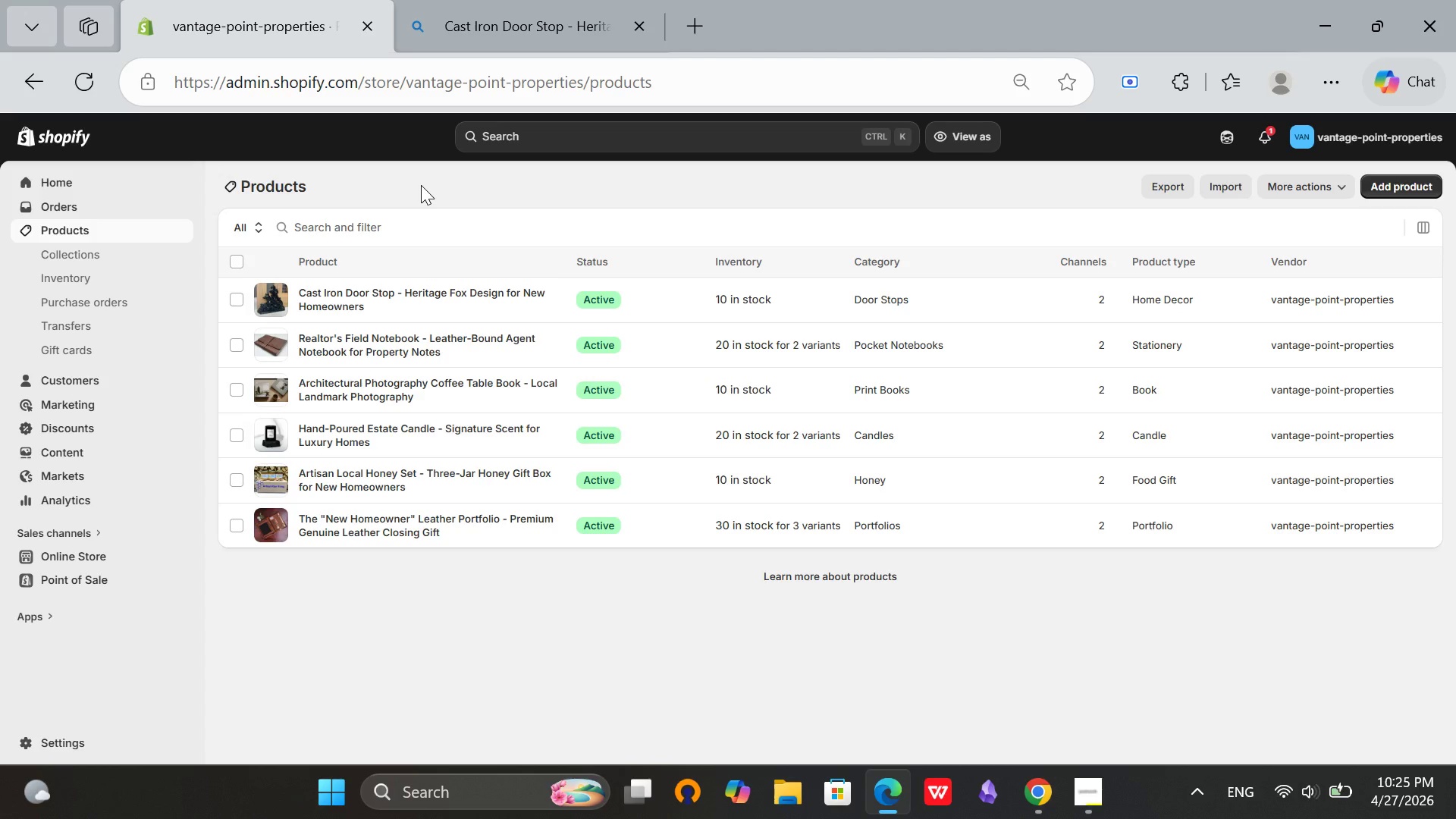 
scroll: coordinate [508, 189], scroll_direction: down, amount: 2.0
 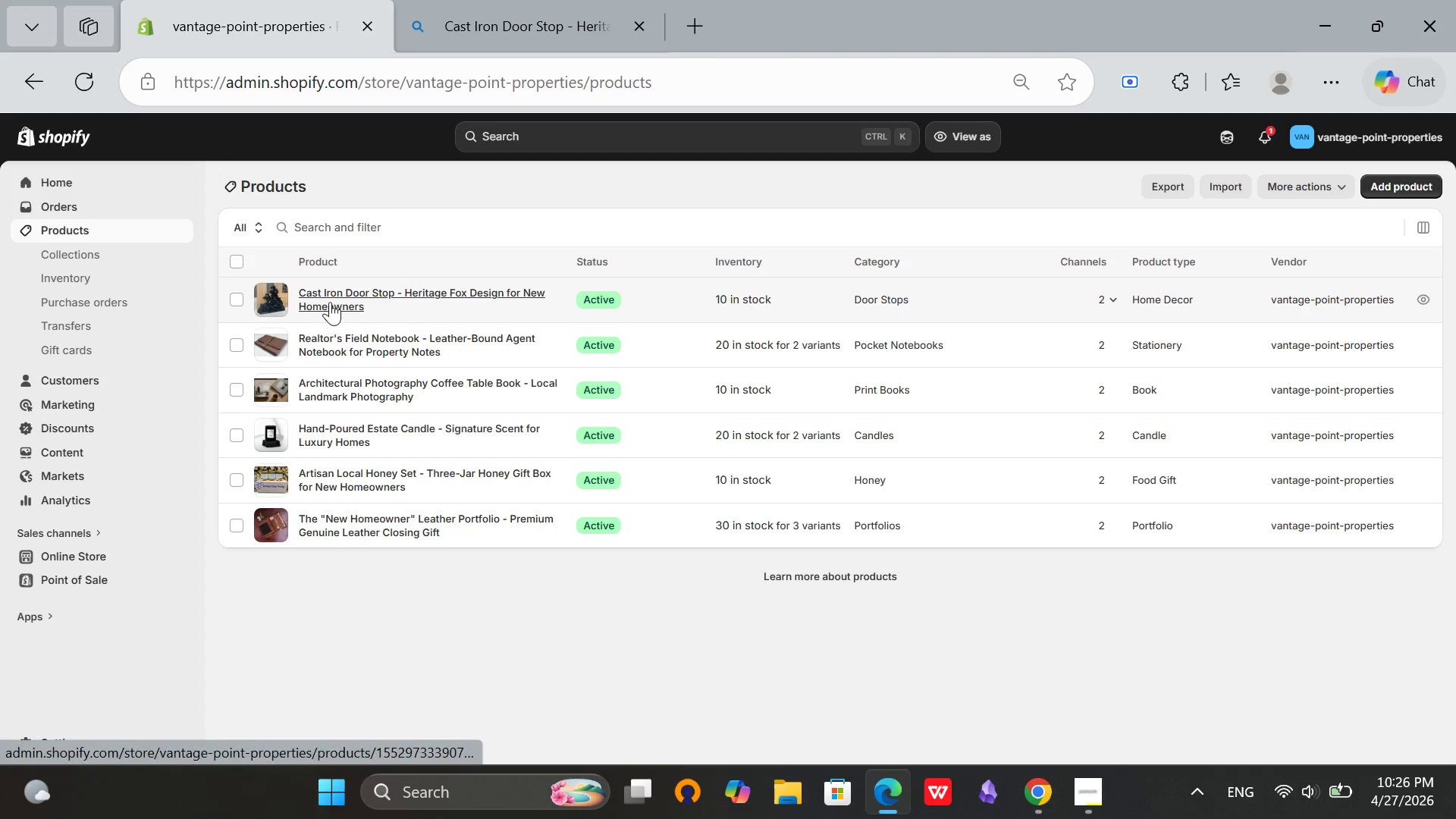 
left_click([330, 302])
 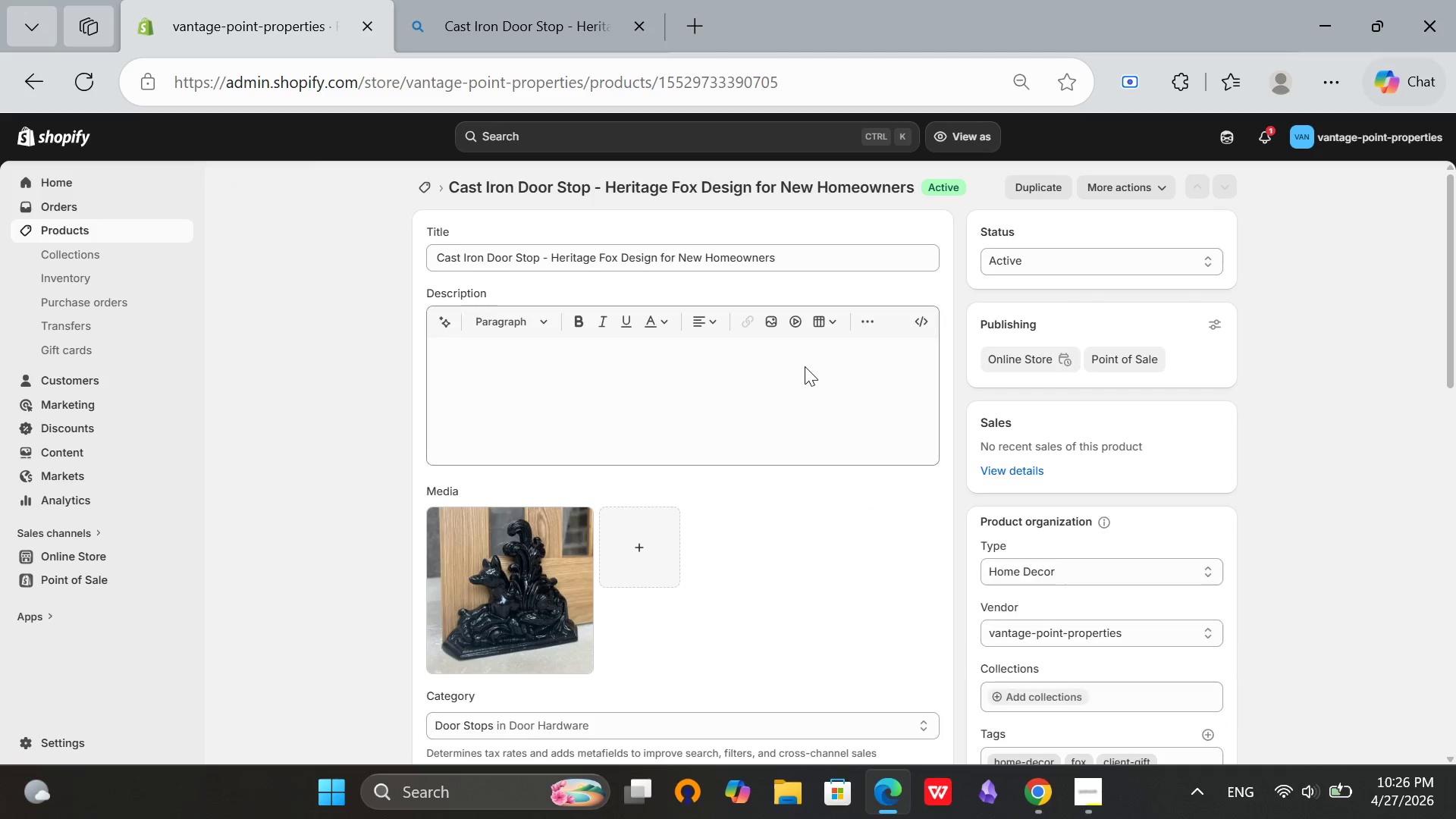 
scroll: coordinate [667, 472], scroll_direction: down, amount: 6.0
 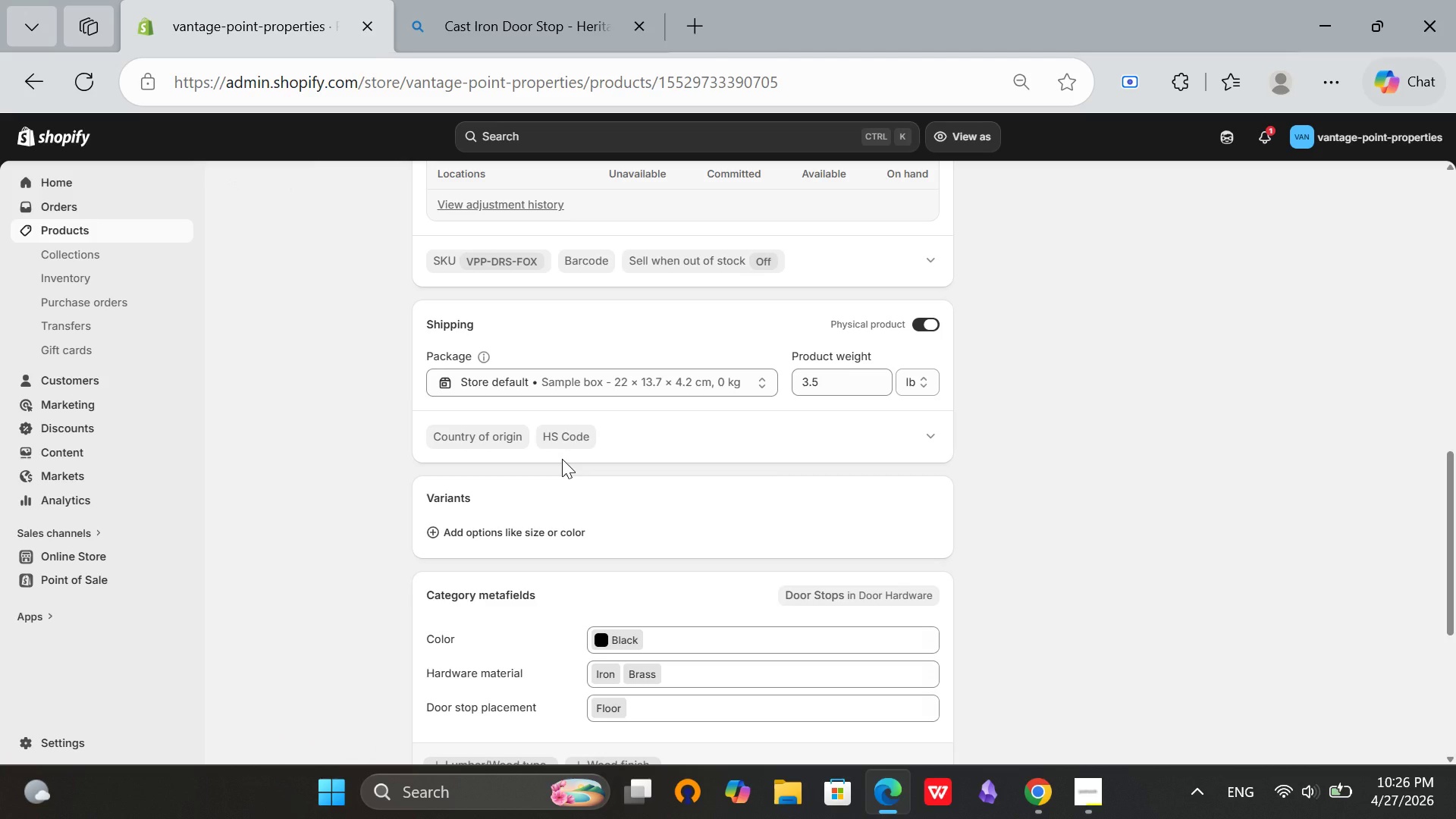 
wait(6.2)
 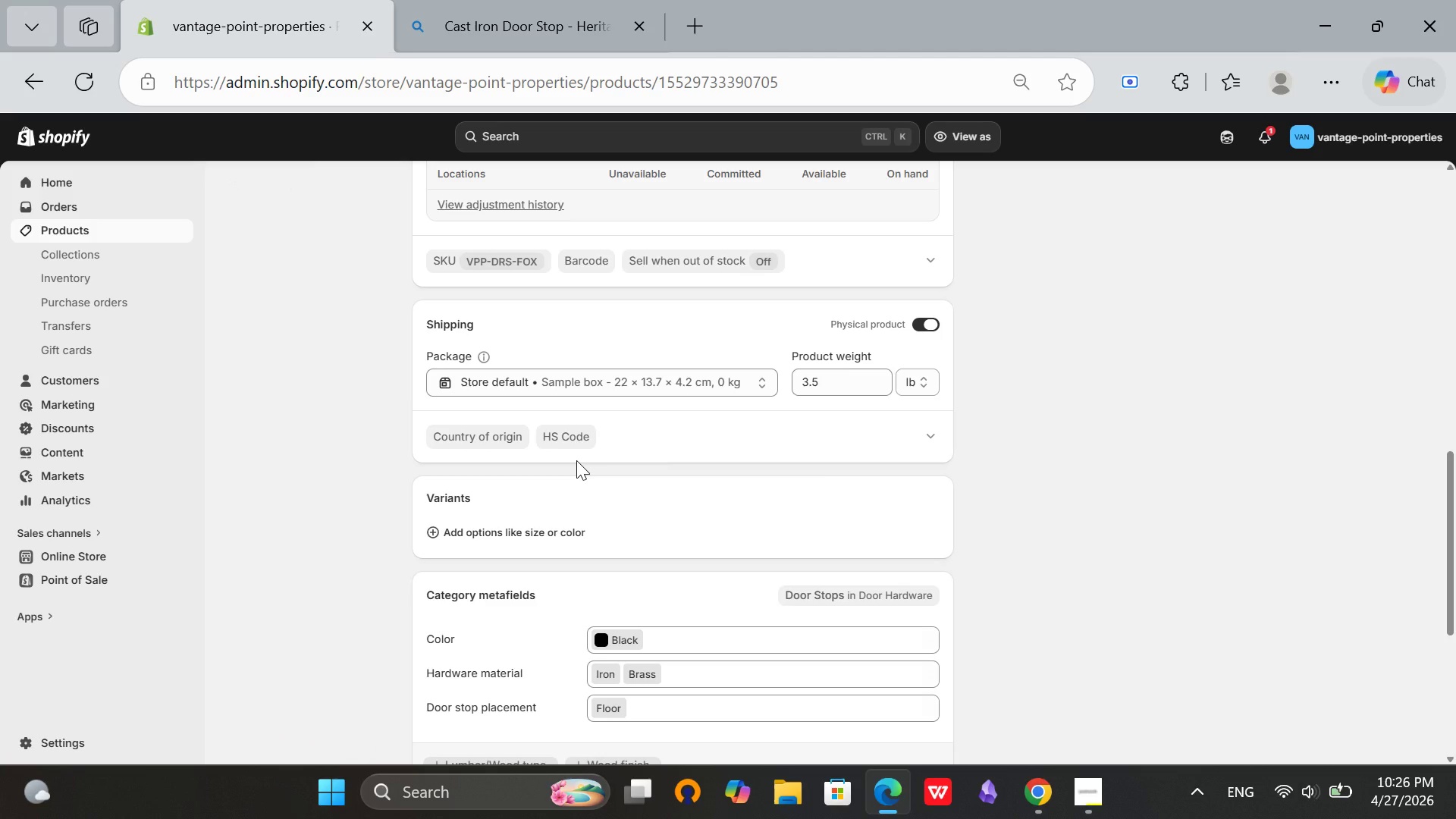 
left_click([516, 265])
 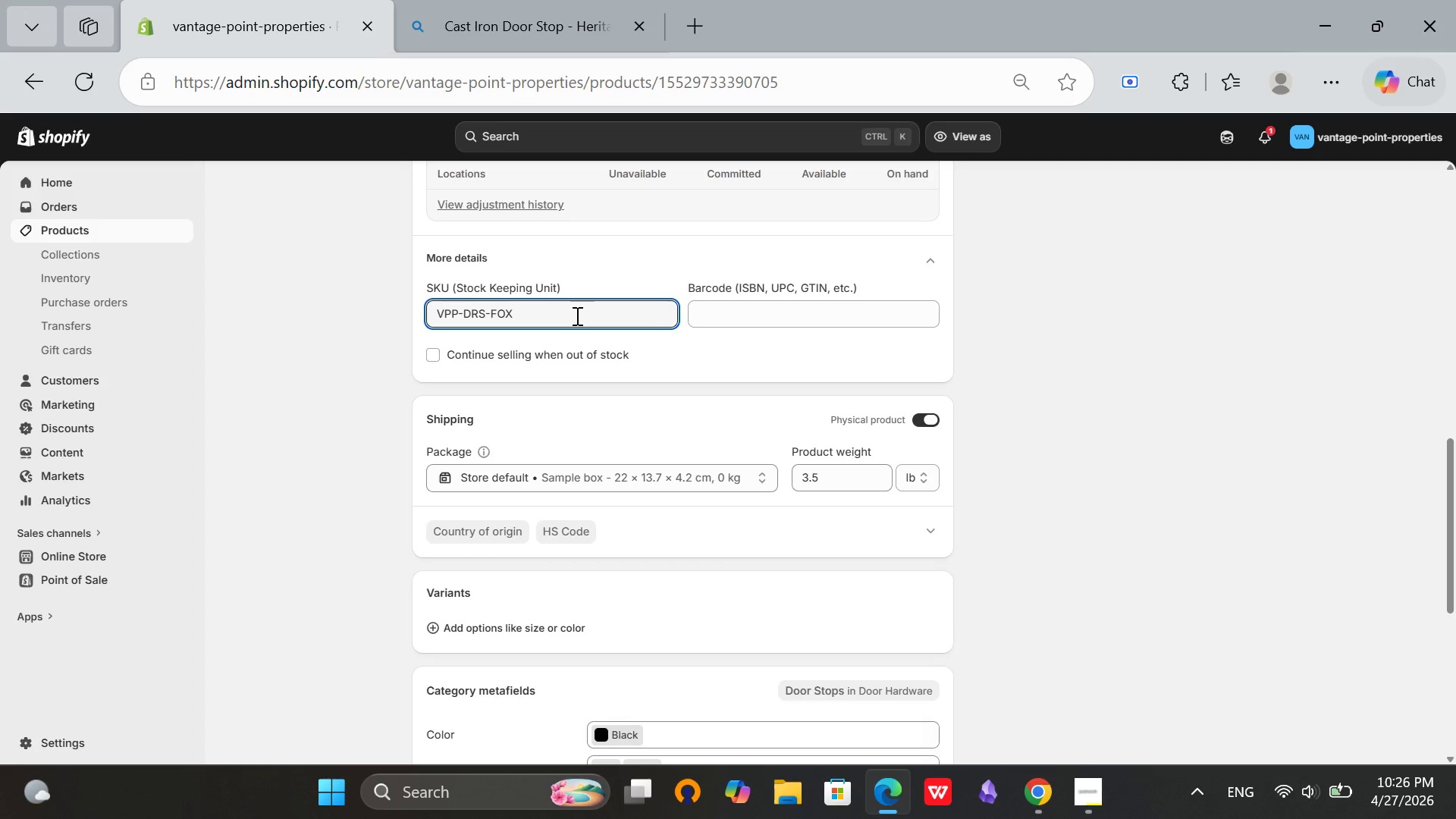 
key(Backspace)
key(Backspace)
key(Backspace)
type(006)
 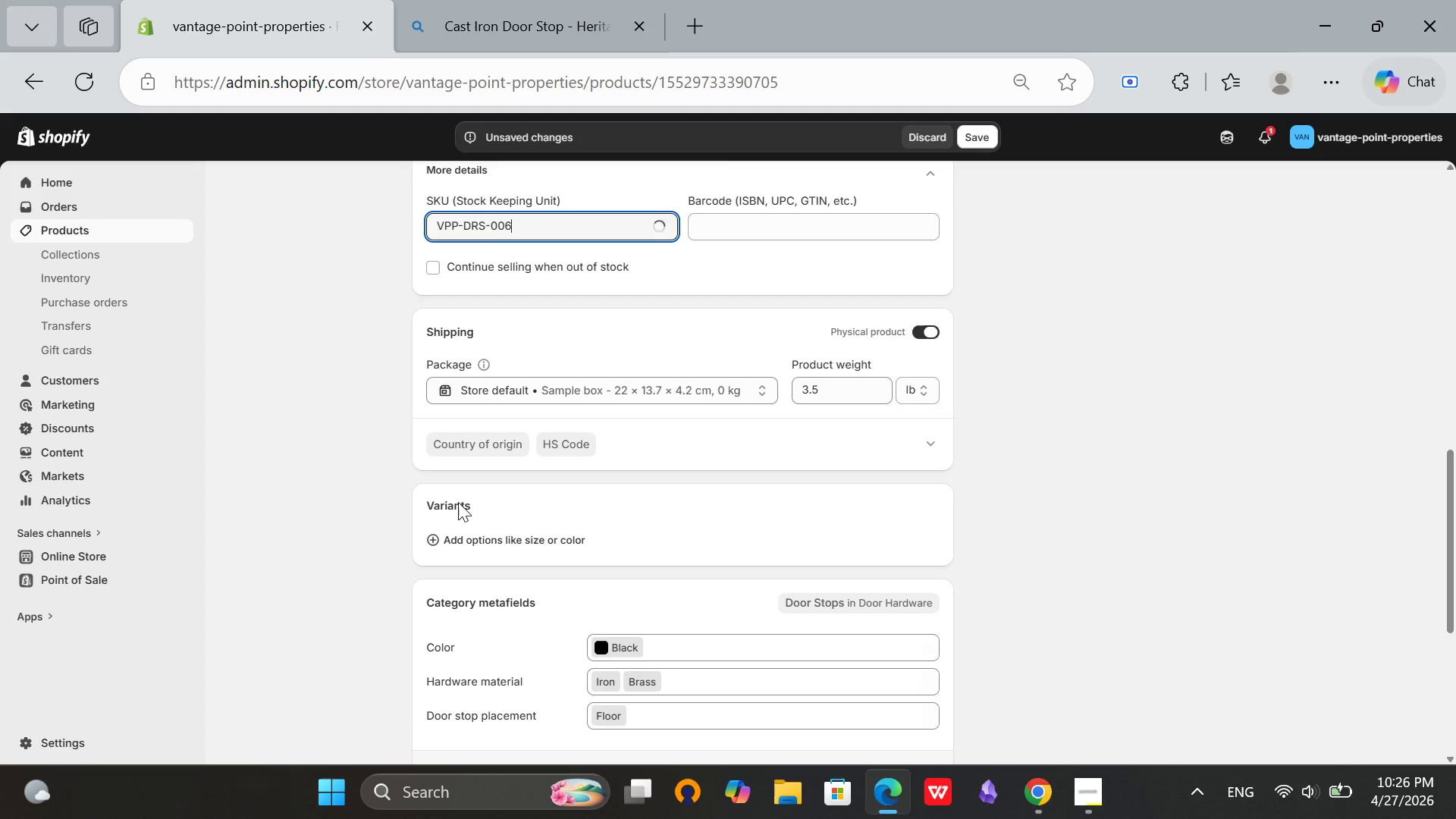 
scroll: coordinate [458, 502], scroll_direction: down, amount: 1.0
 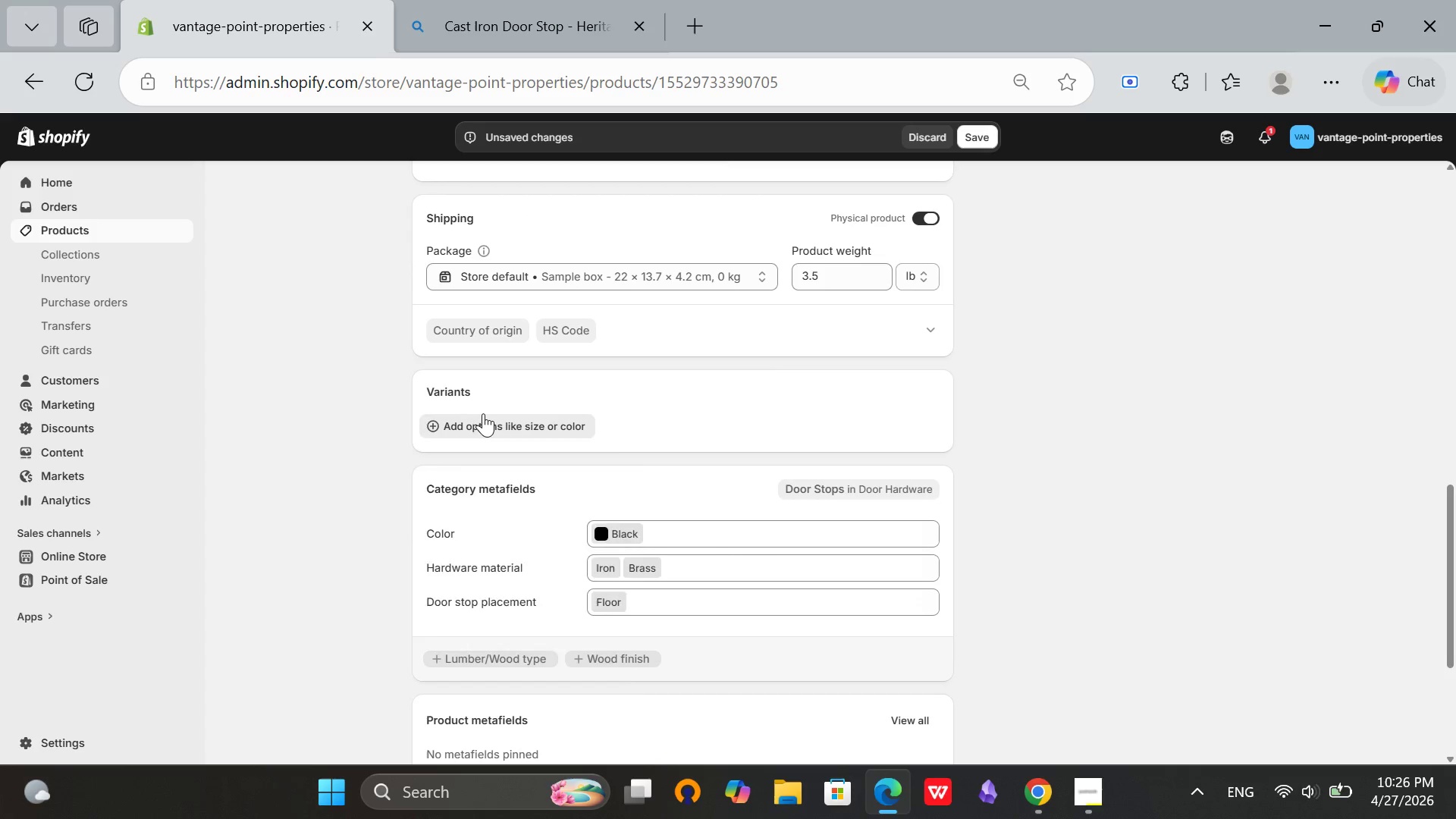 
left_click([483, 413])
 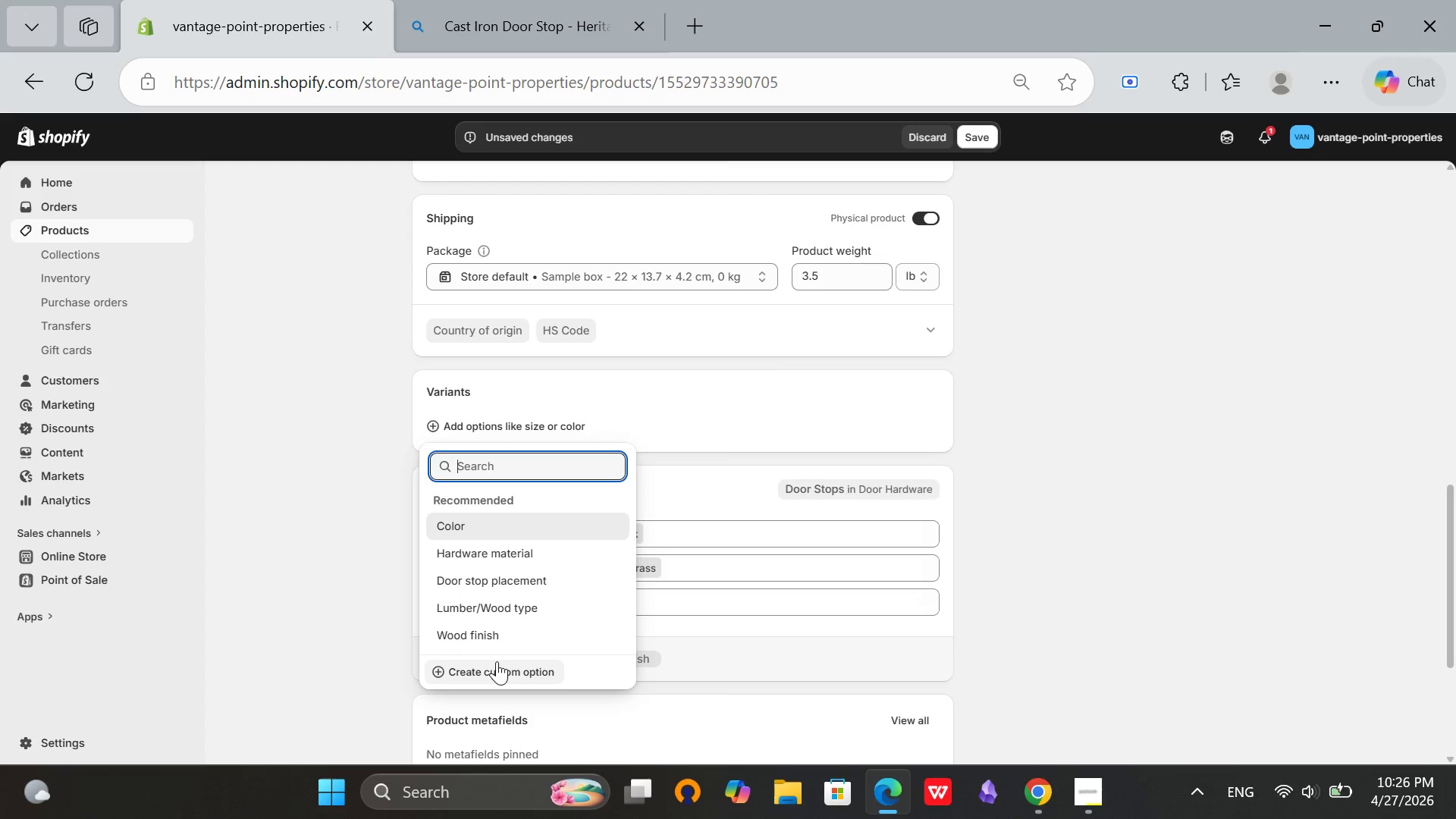 
left_click([497, 663])
 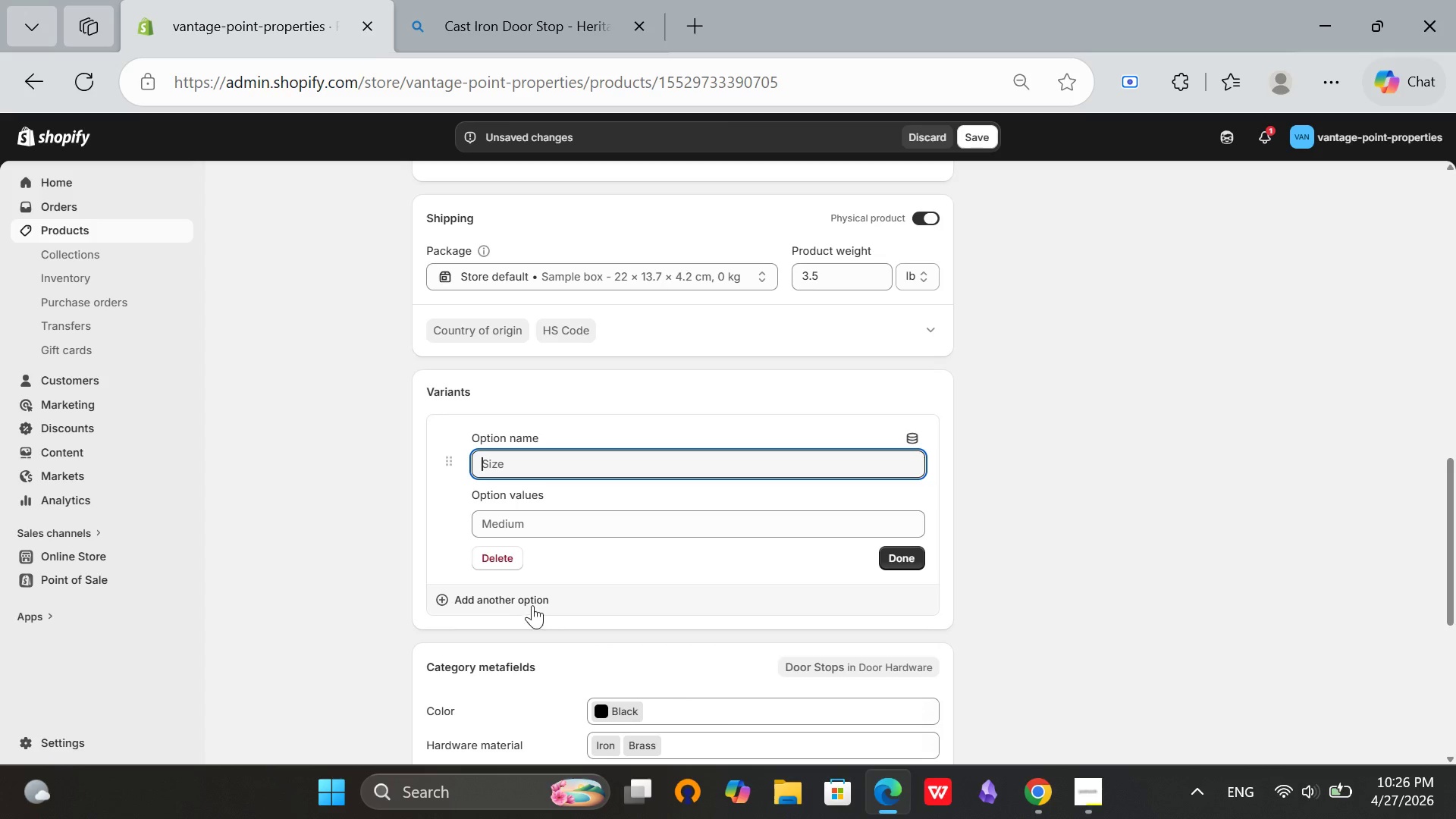 
type(Style)
 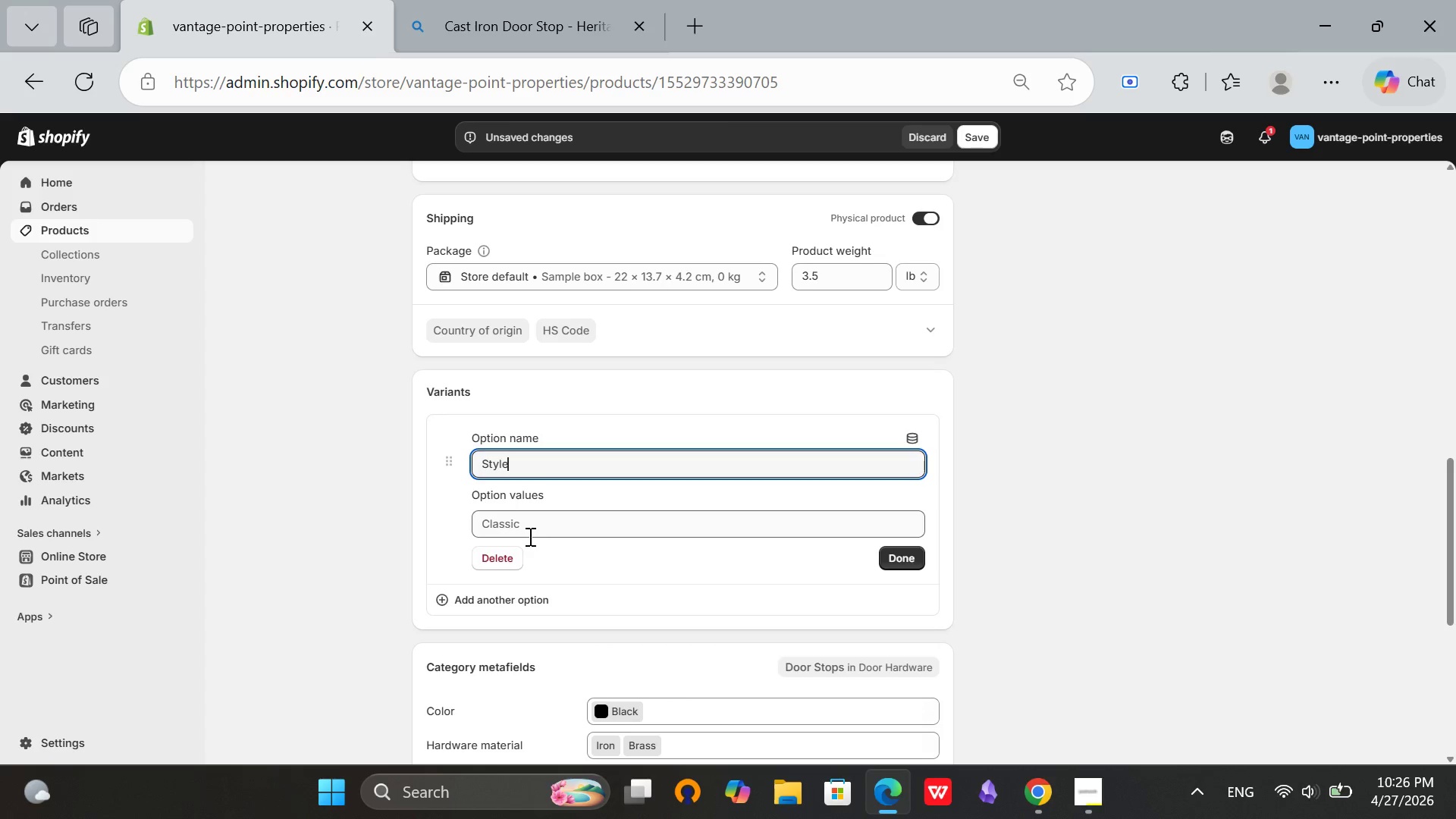 
left_click([529, 536])
 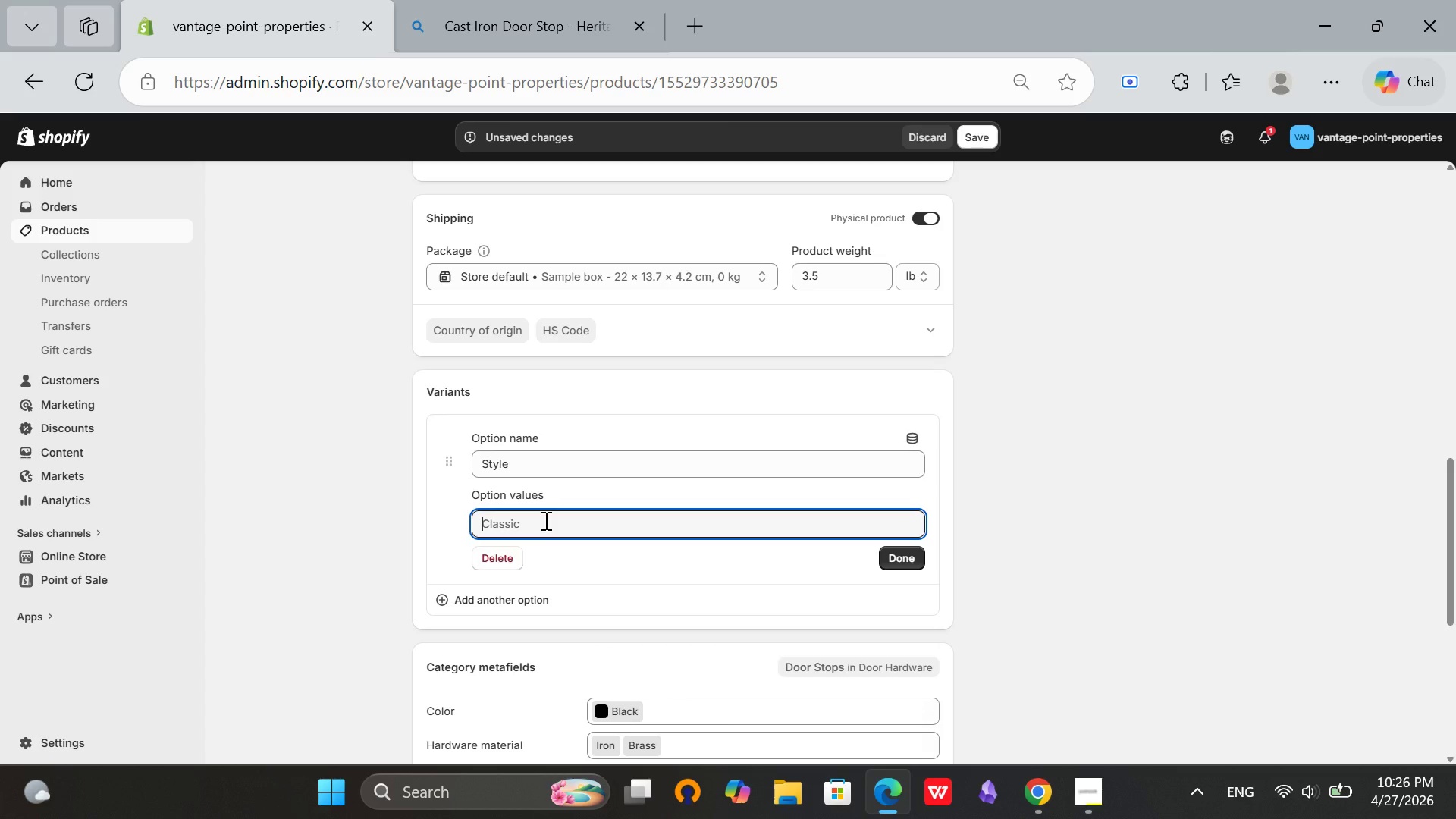 
wait(5.95)
 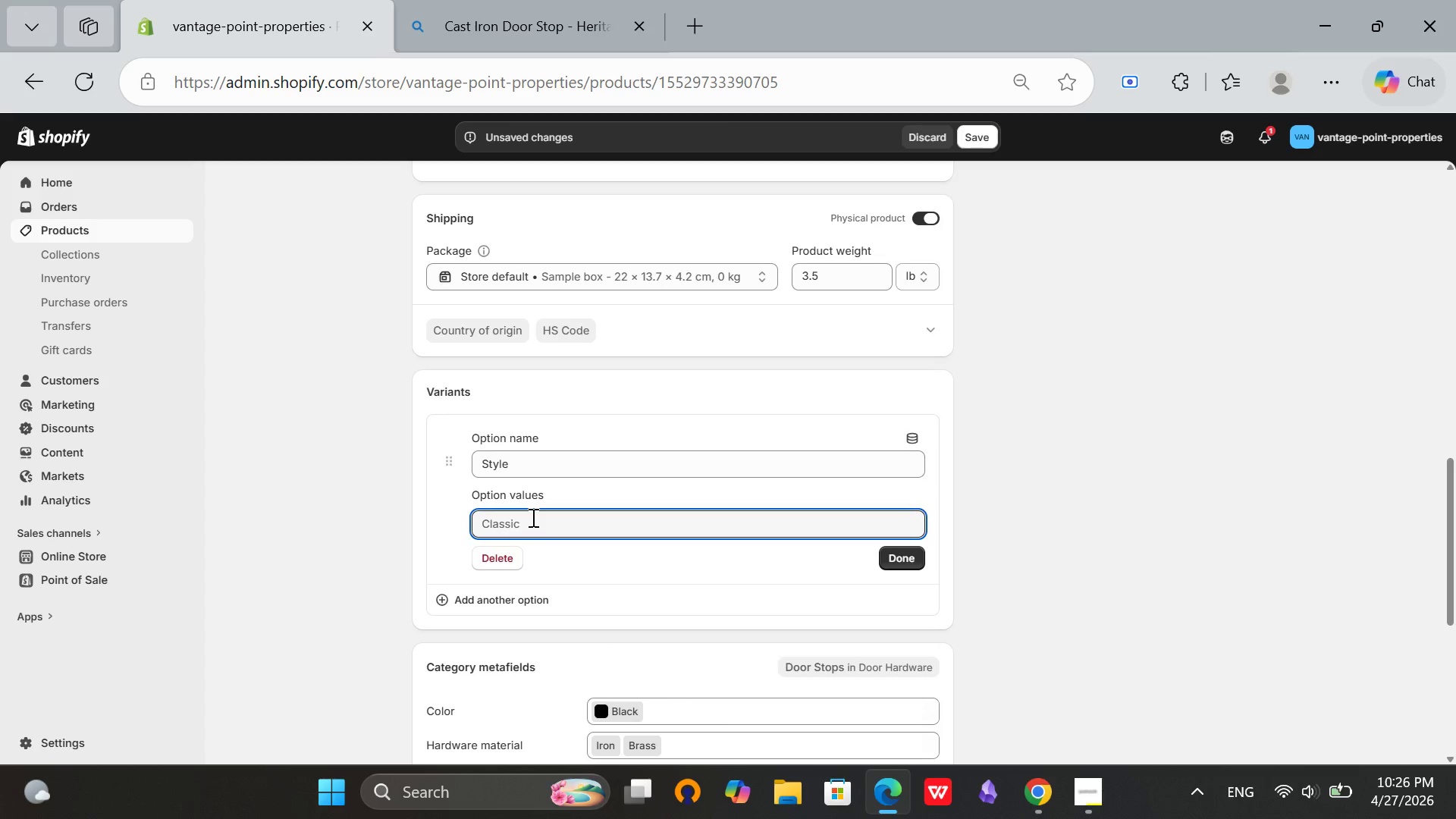 
type(Fox)
 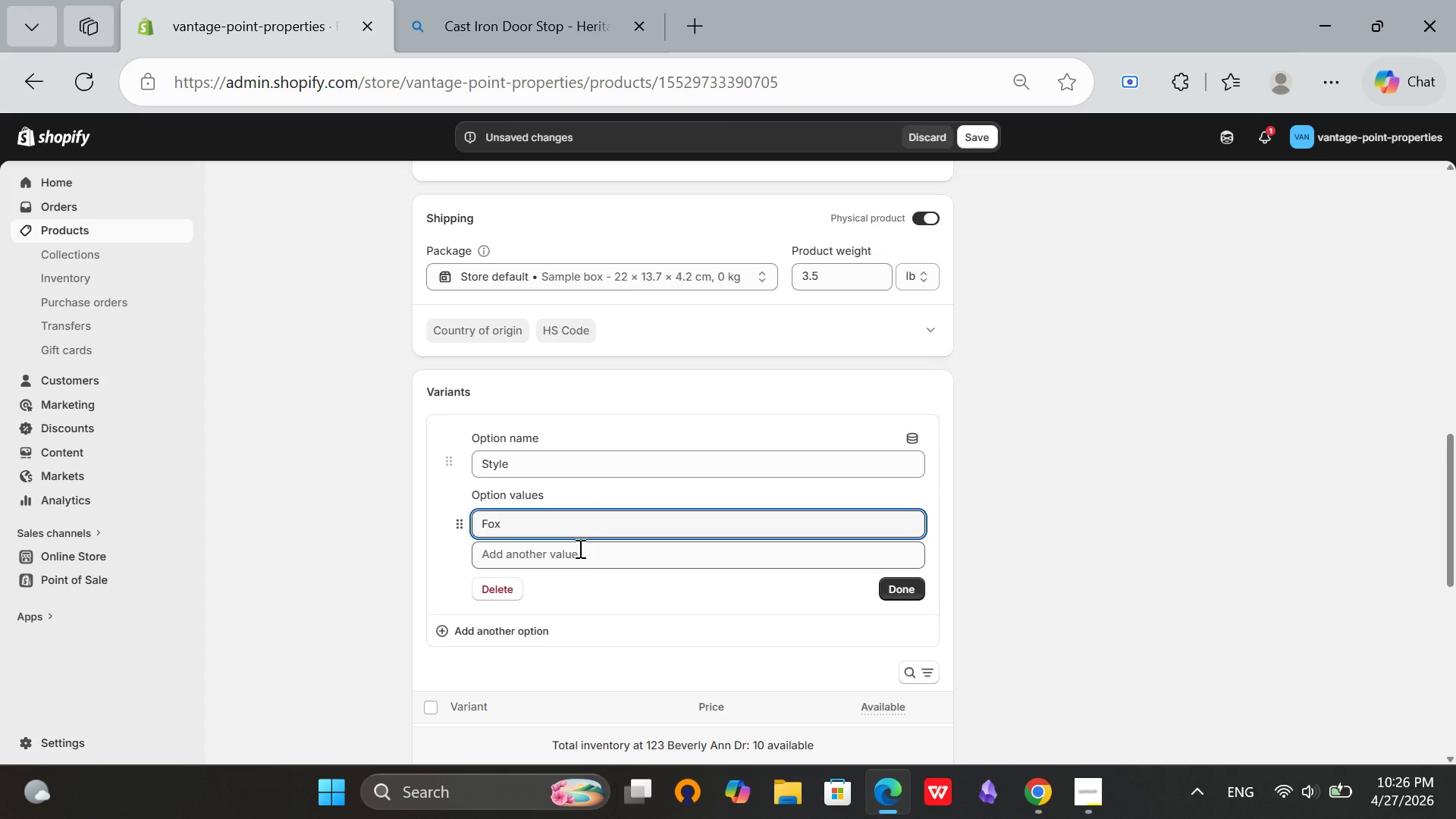 
left_click([579, 548])
 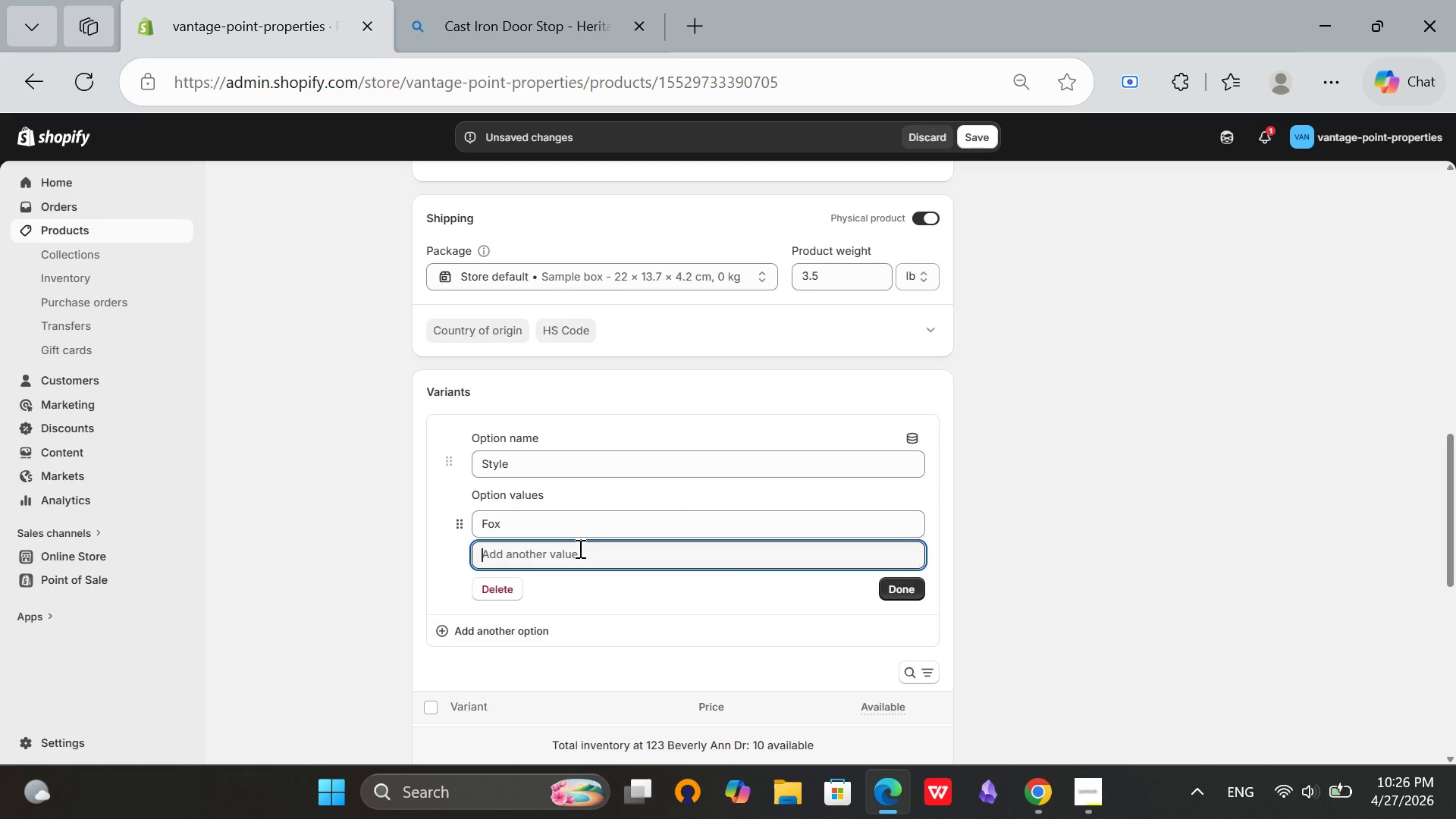 
type(Horse)
 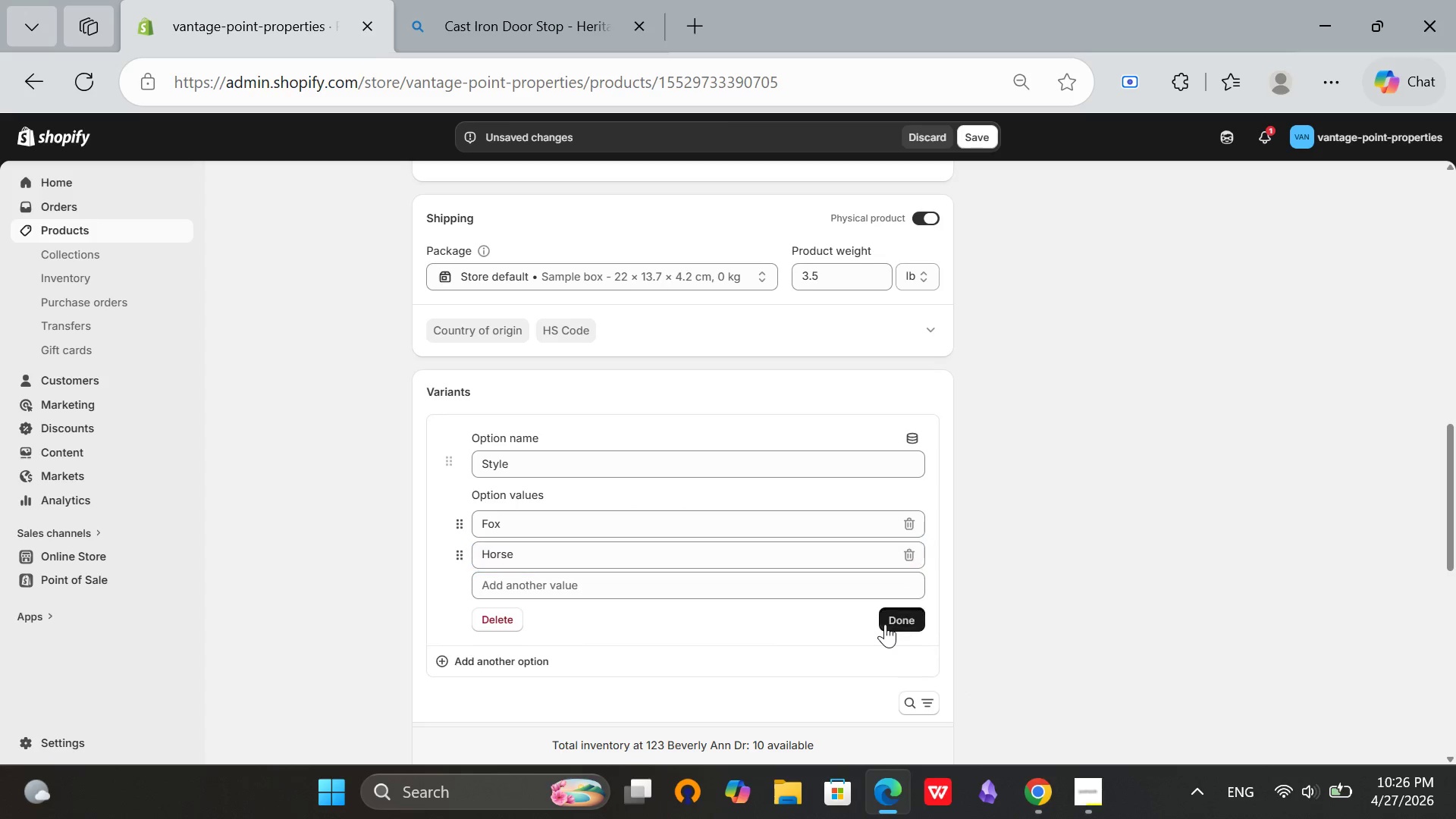 
scroll: coordinate [886, 624], scroll_direction: down, amount: 1.0
 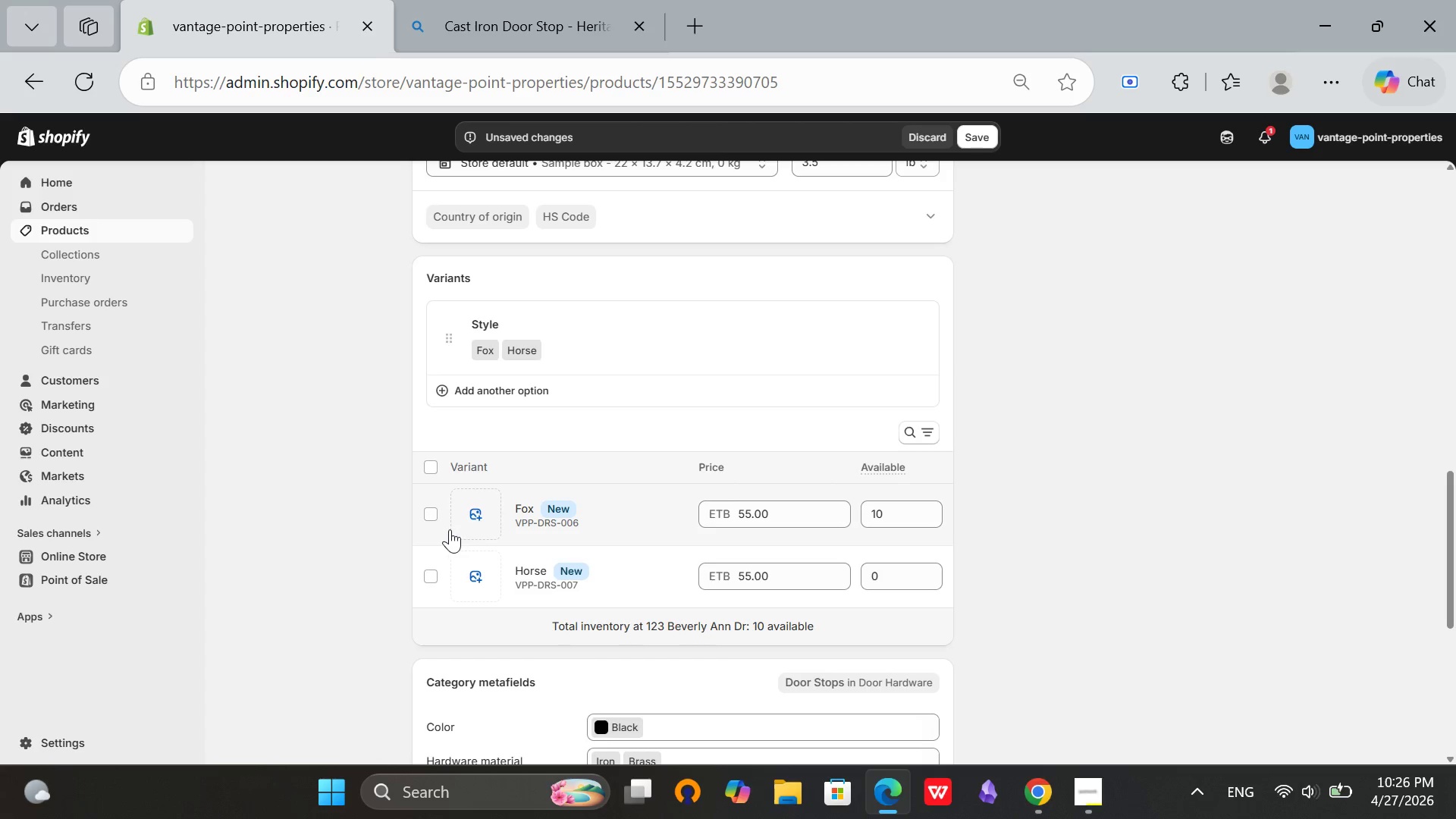 
left_click([436, 518])
 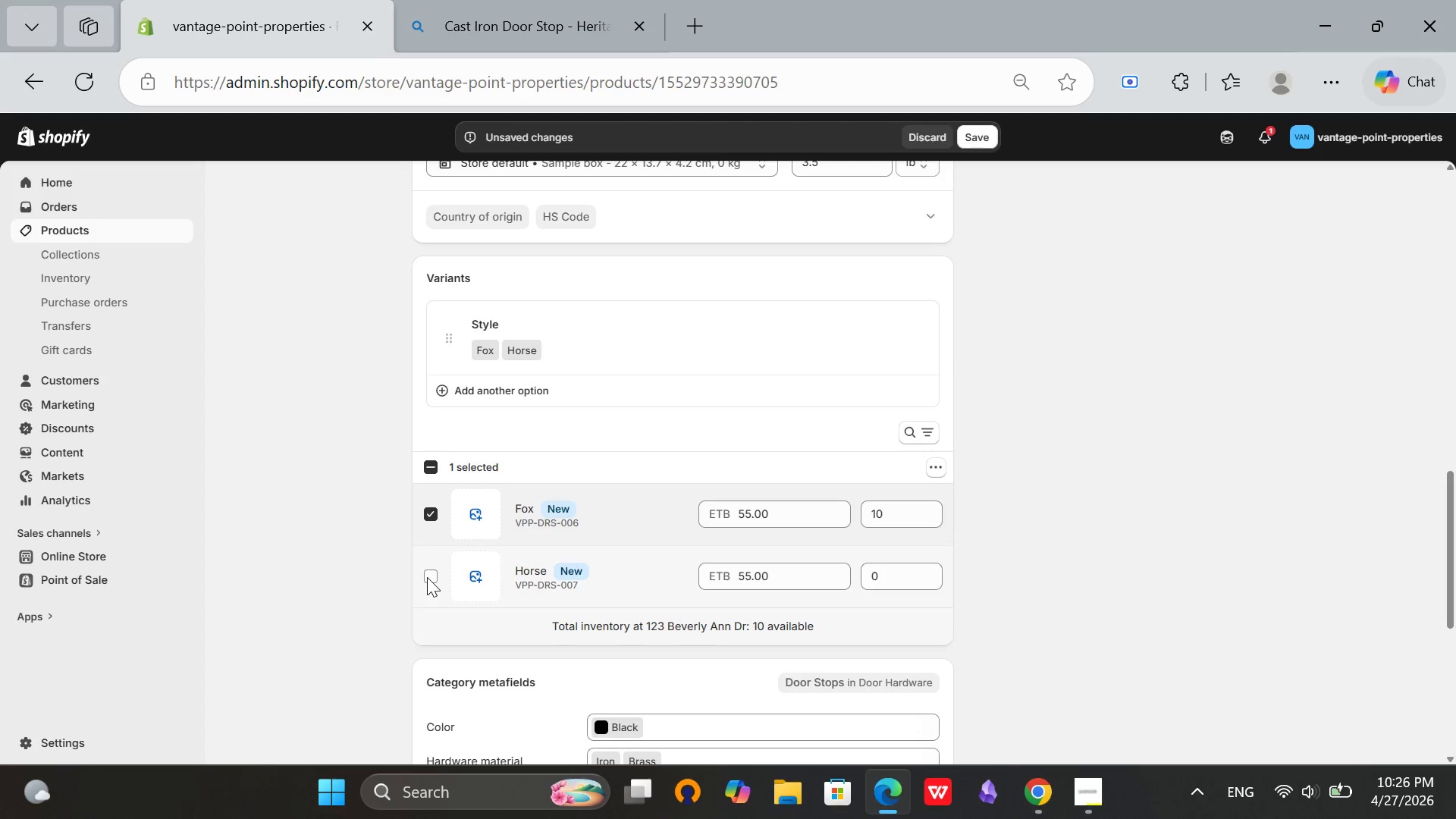 
left_click([427, 577])
 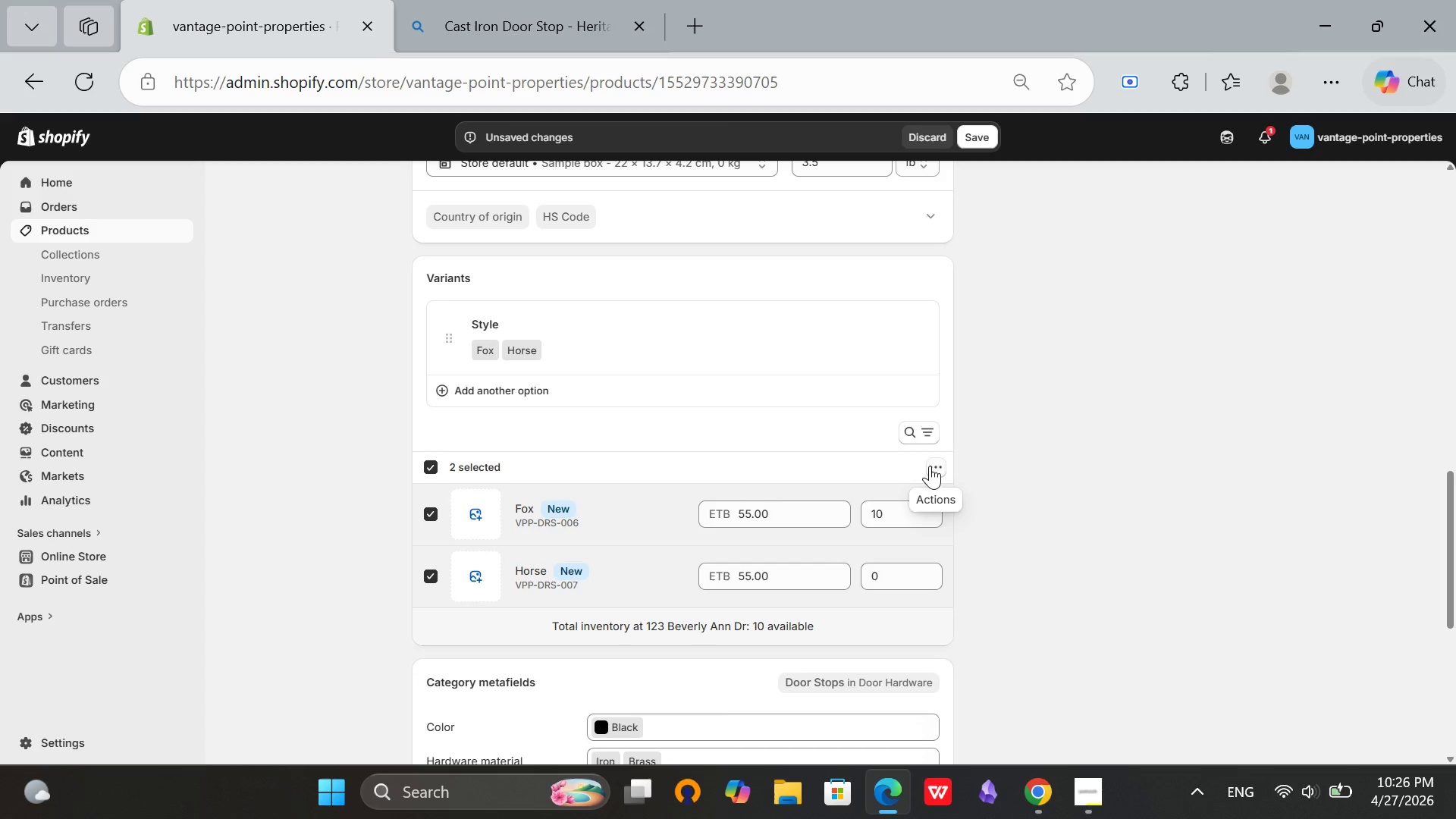 
left_click([933, 466])
 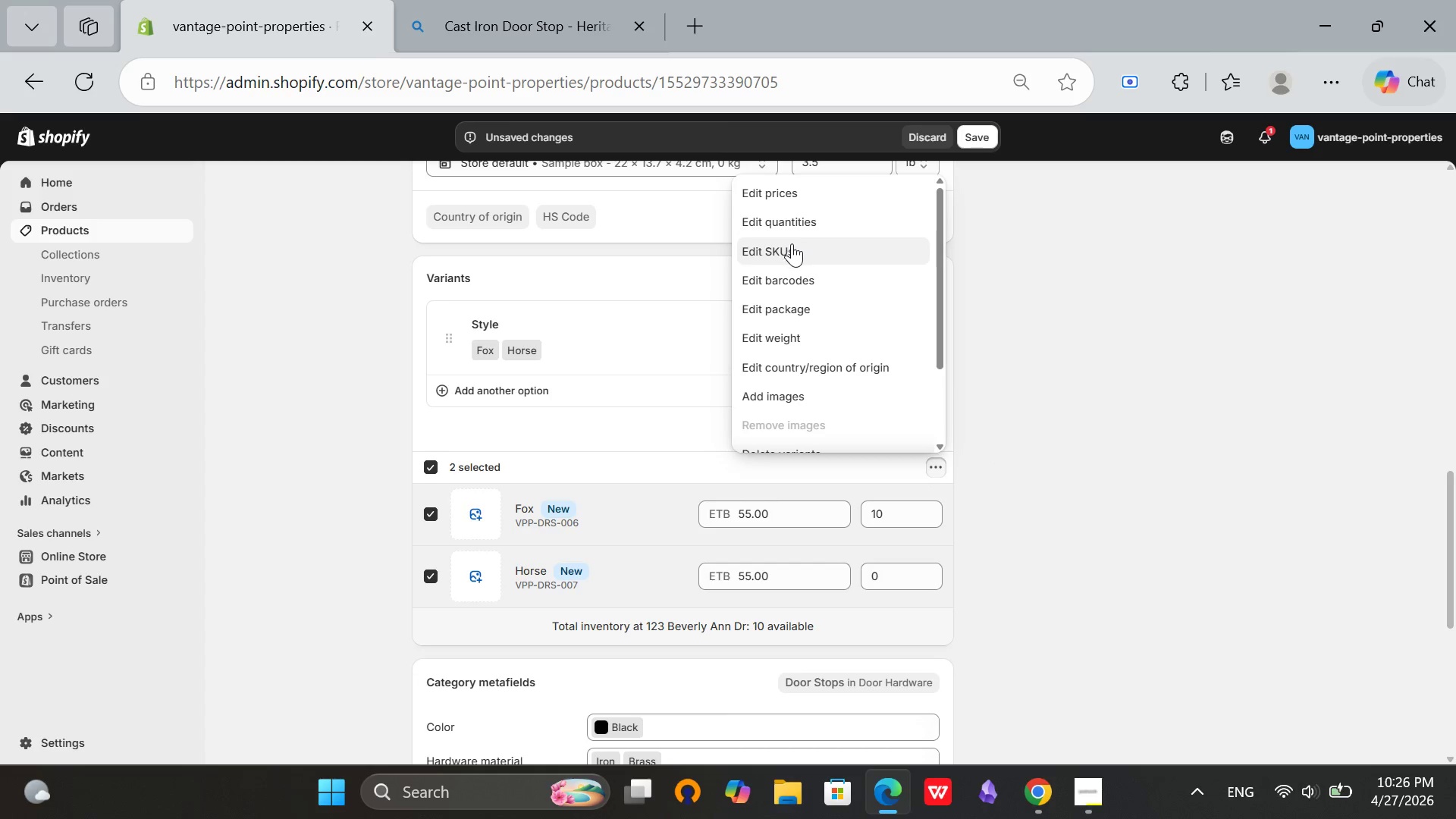 
left_click([792, 244])
 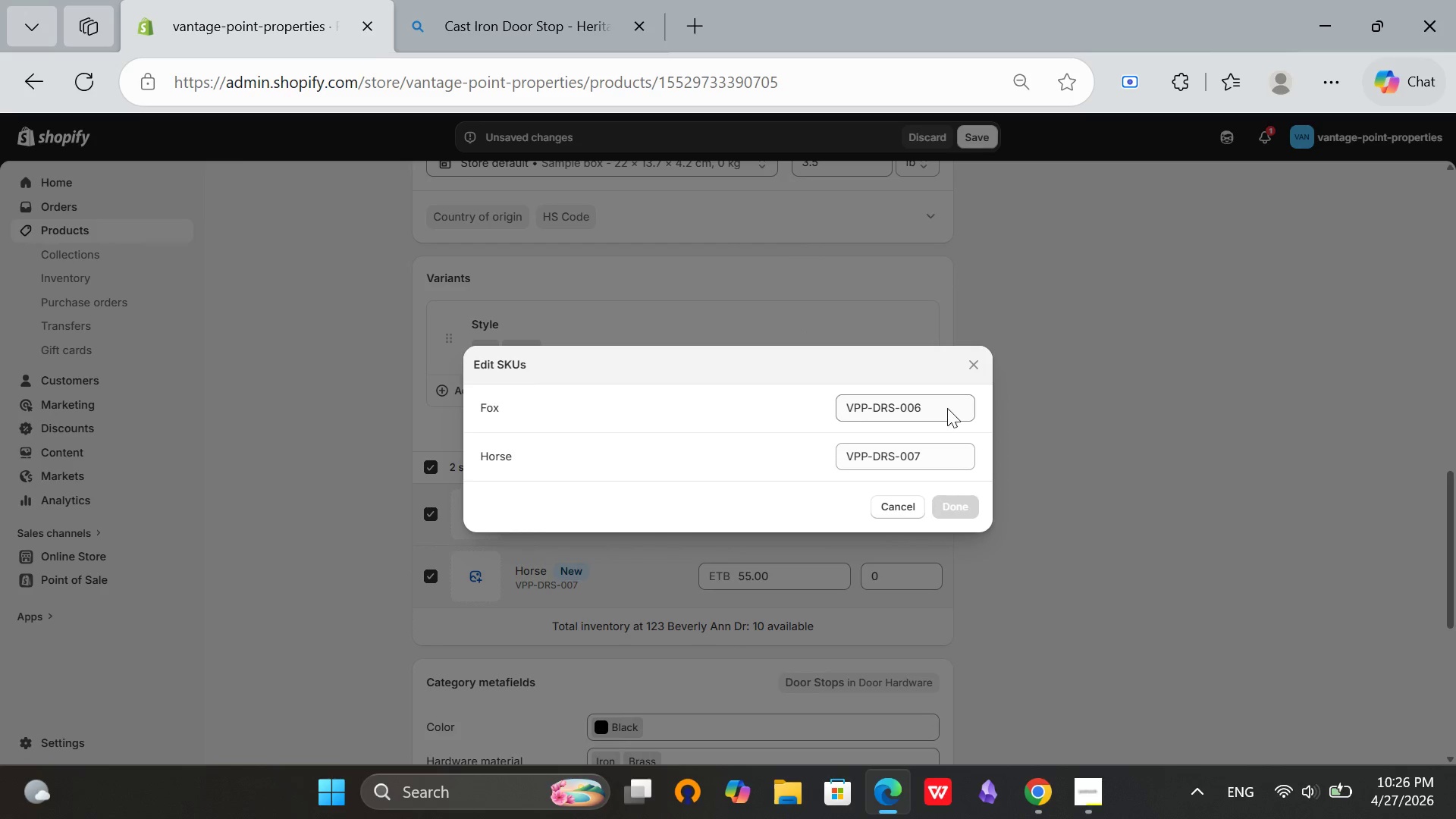 
left_click([944, 406])
 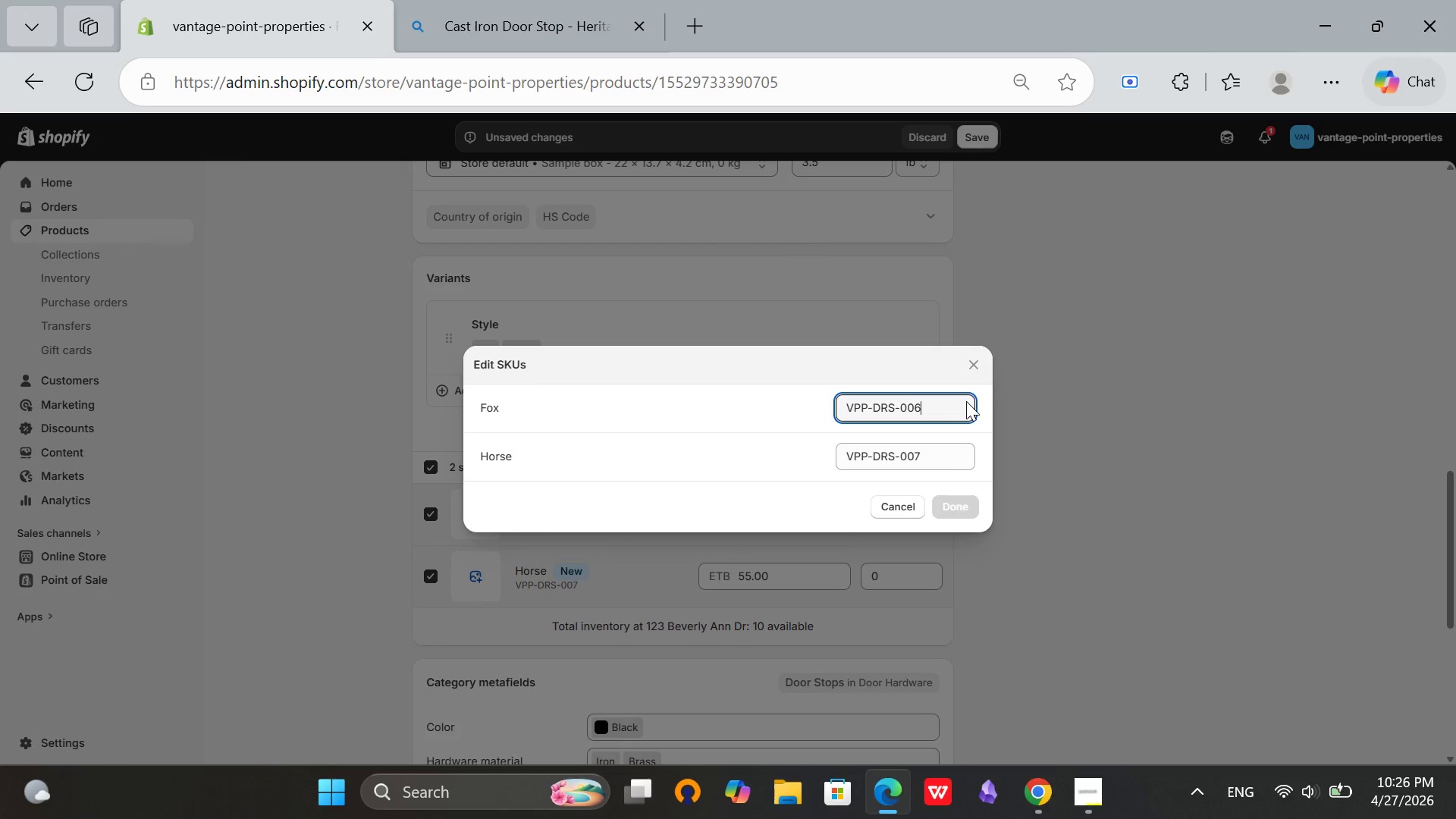 
wait(5.73)
 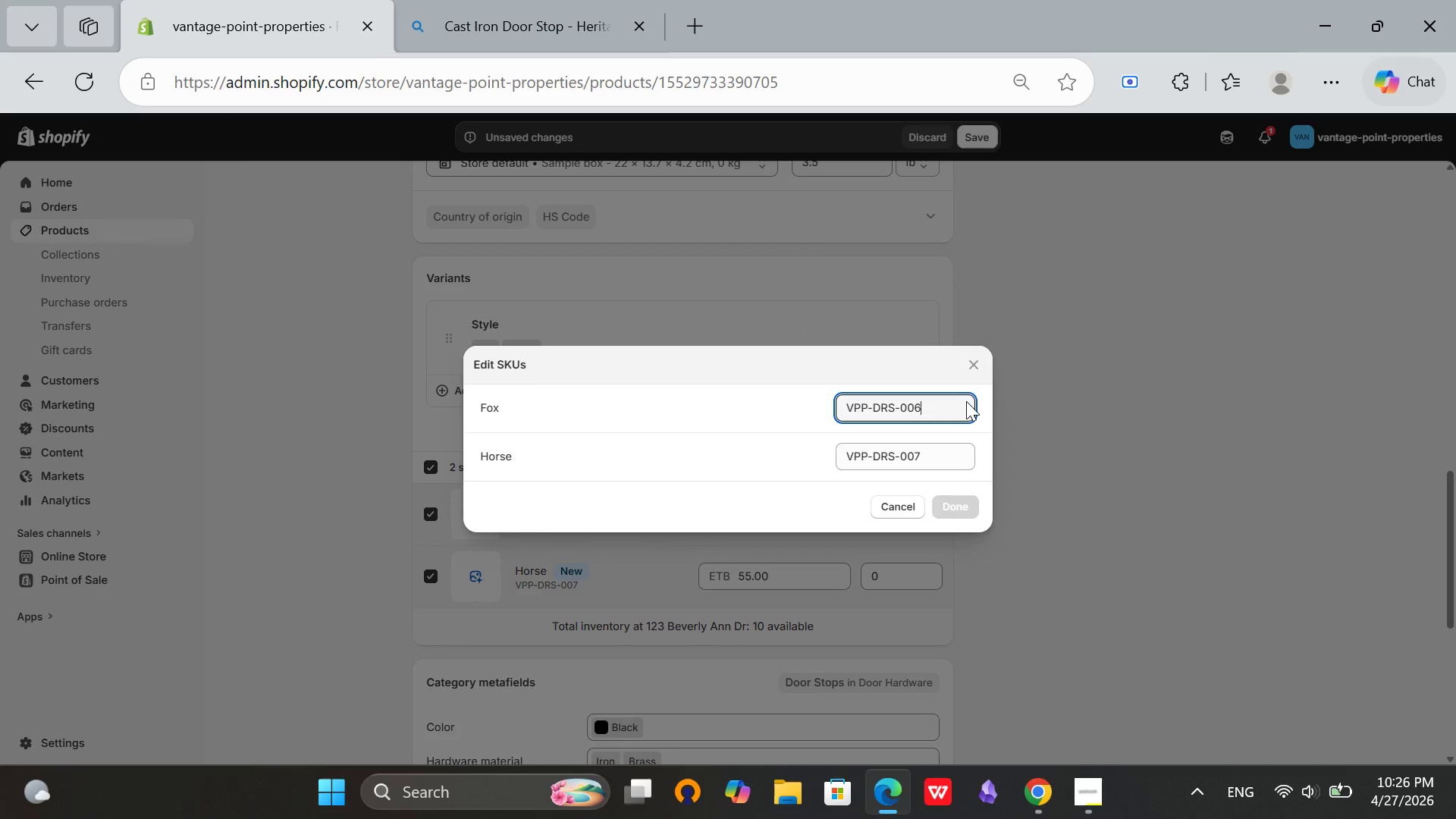 
key(Backspace)
 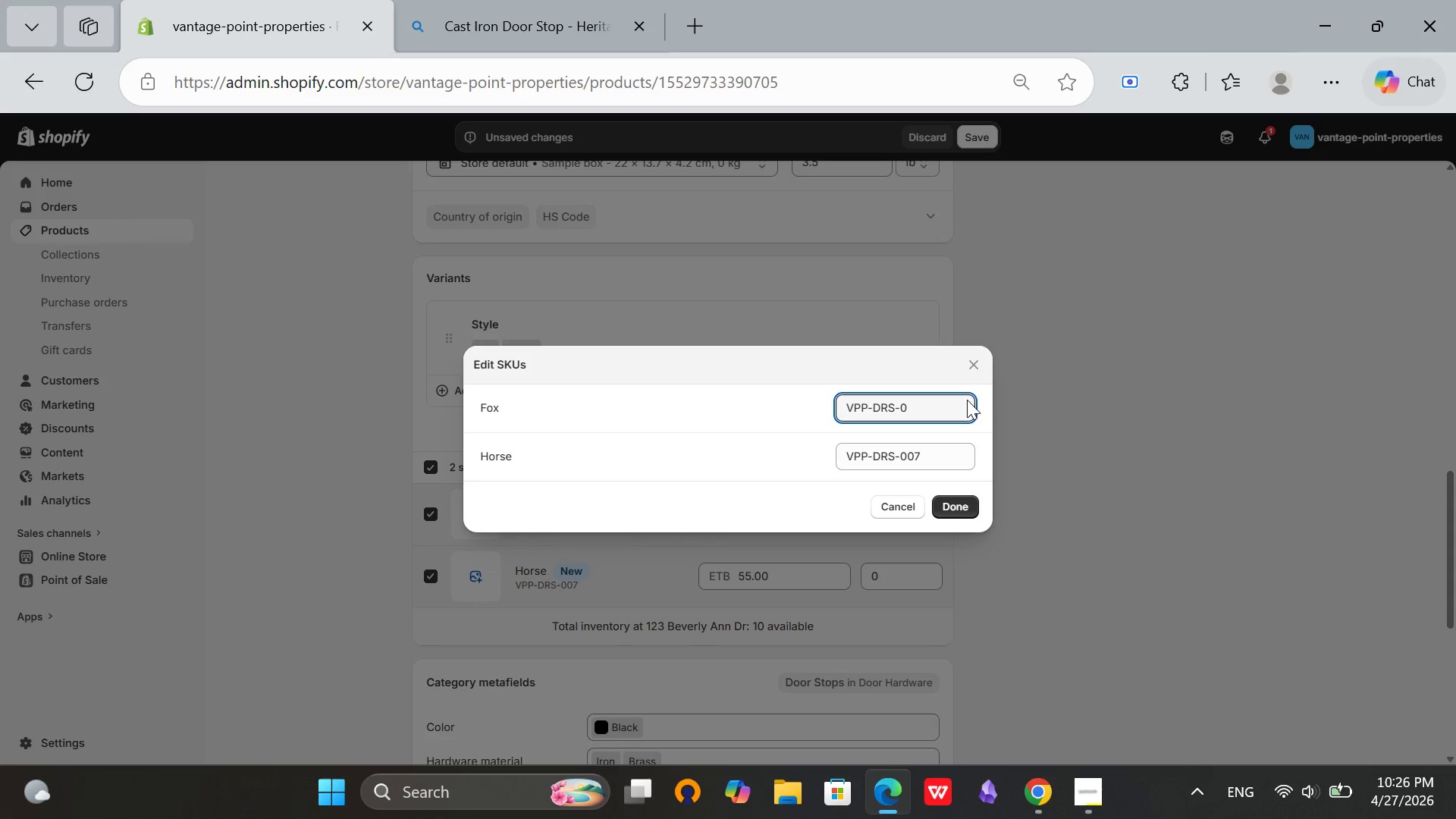 
key(Backspace)
key(Backspace)
type(Fi)
key(Backspace)
type(ox)
key(Backspace)
key(Backspace)
type(OX)
 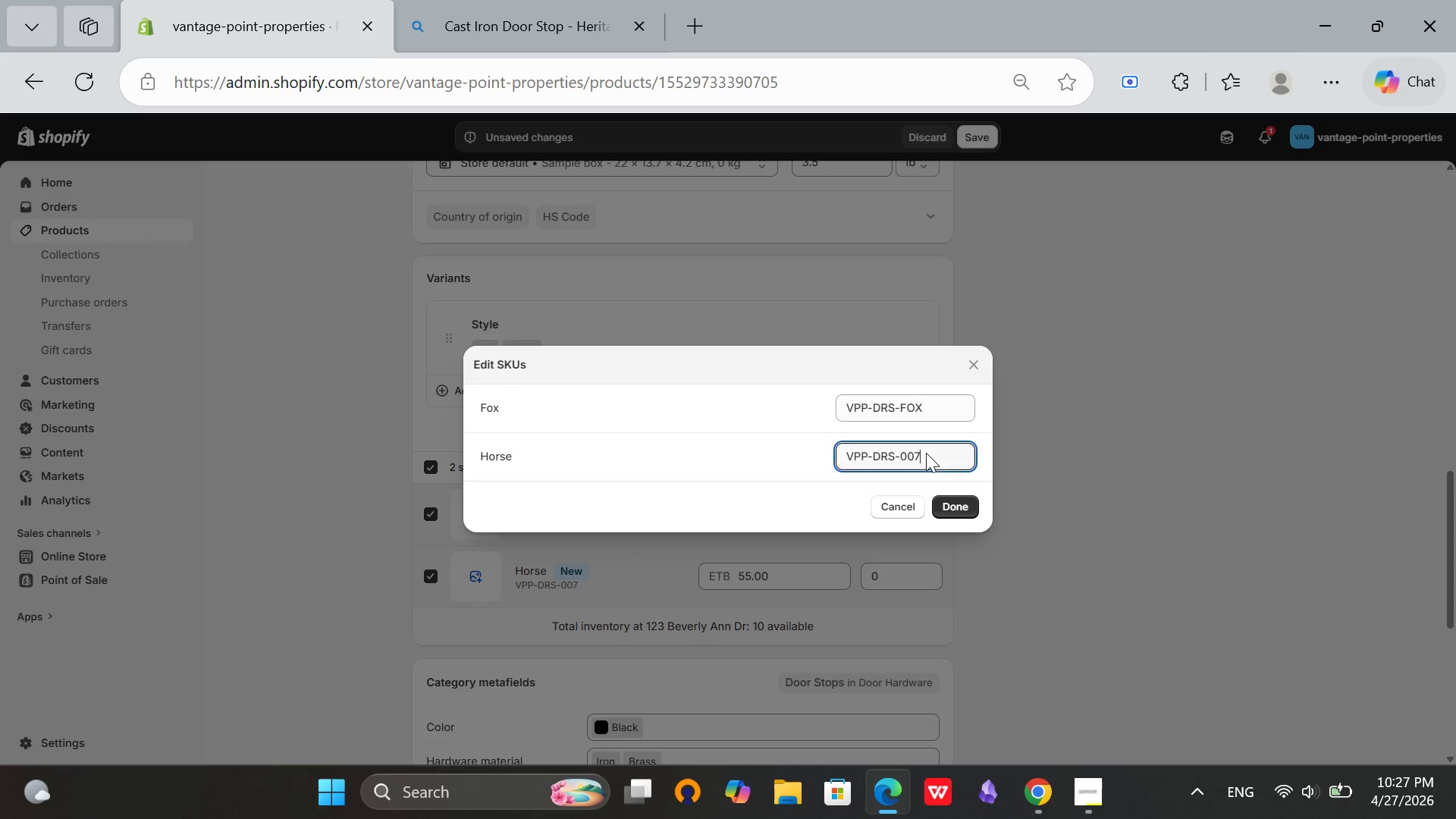 
left_click([926, 453])
 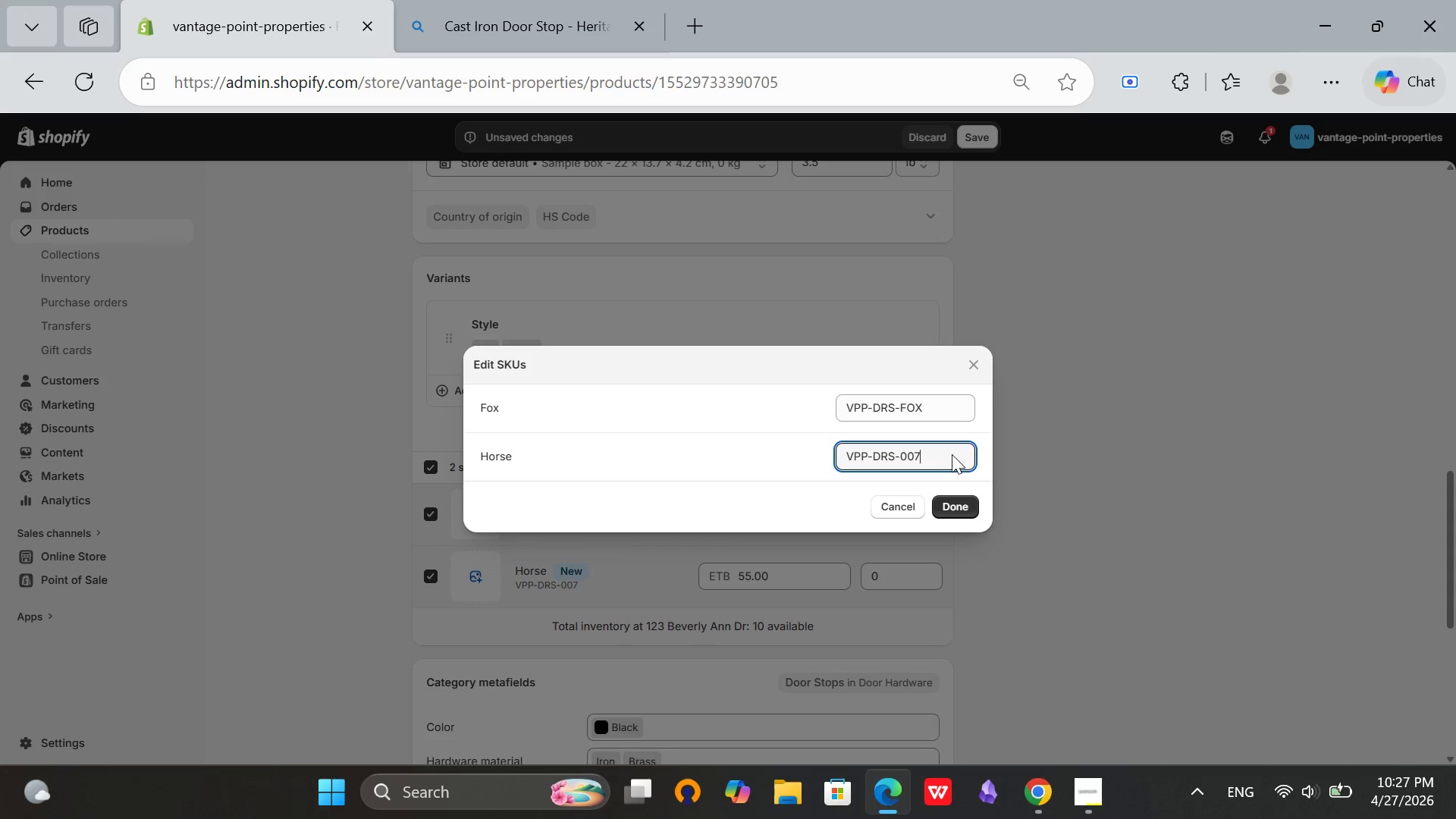 
key(Backspace)
key(Backspace)
key(Backspace)
type(HRS)
 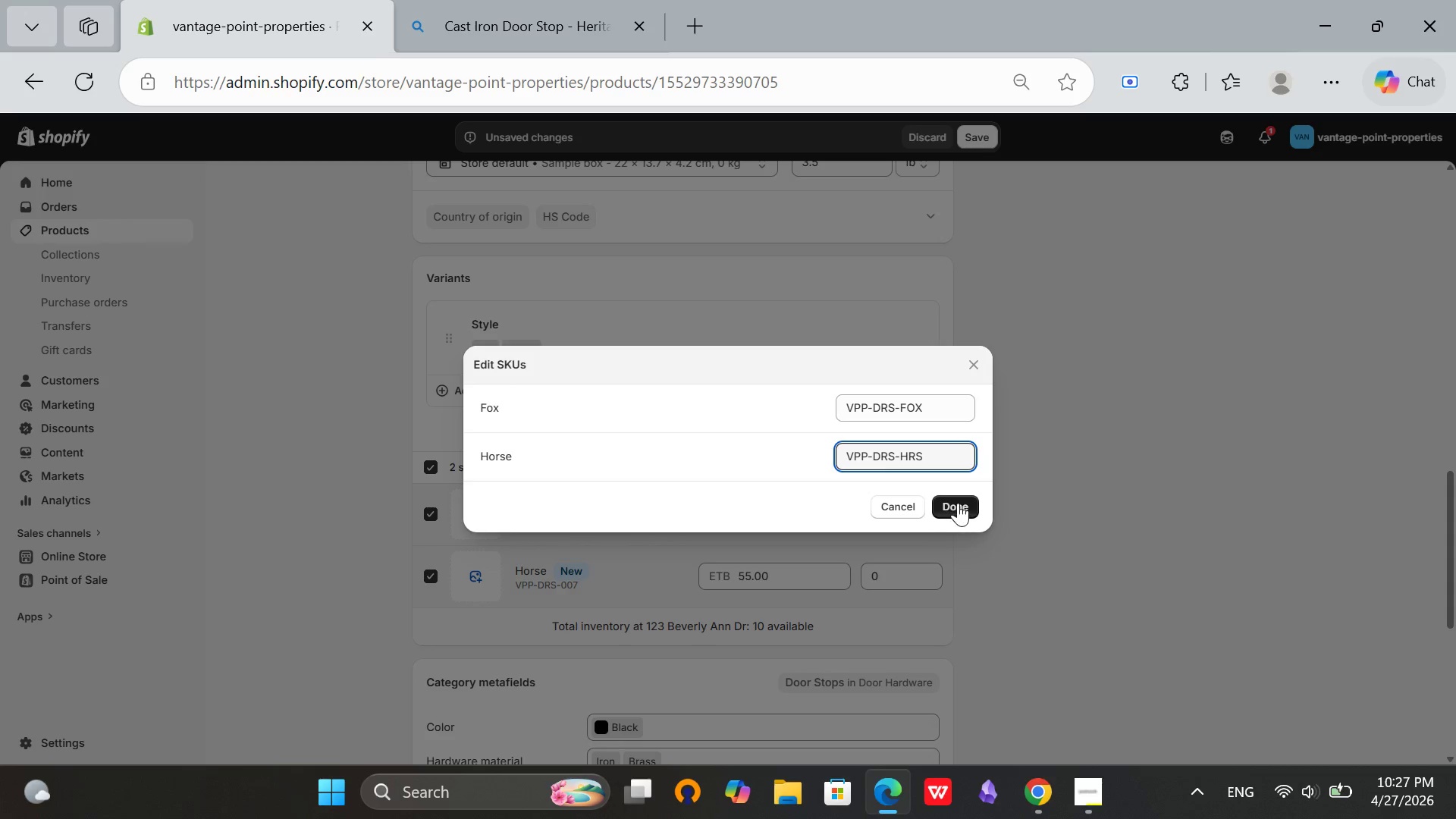 
left_click([958, 503])
 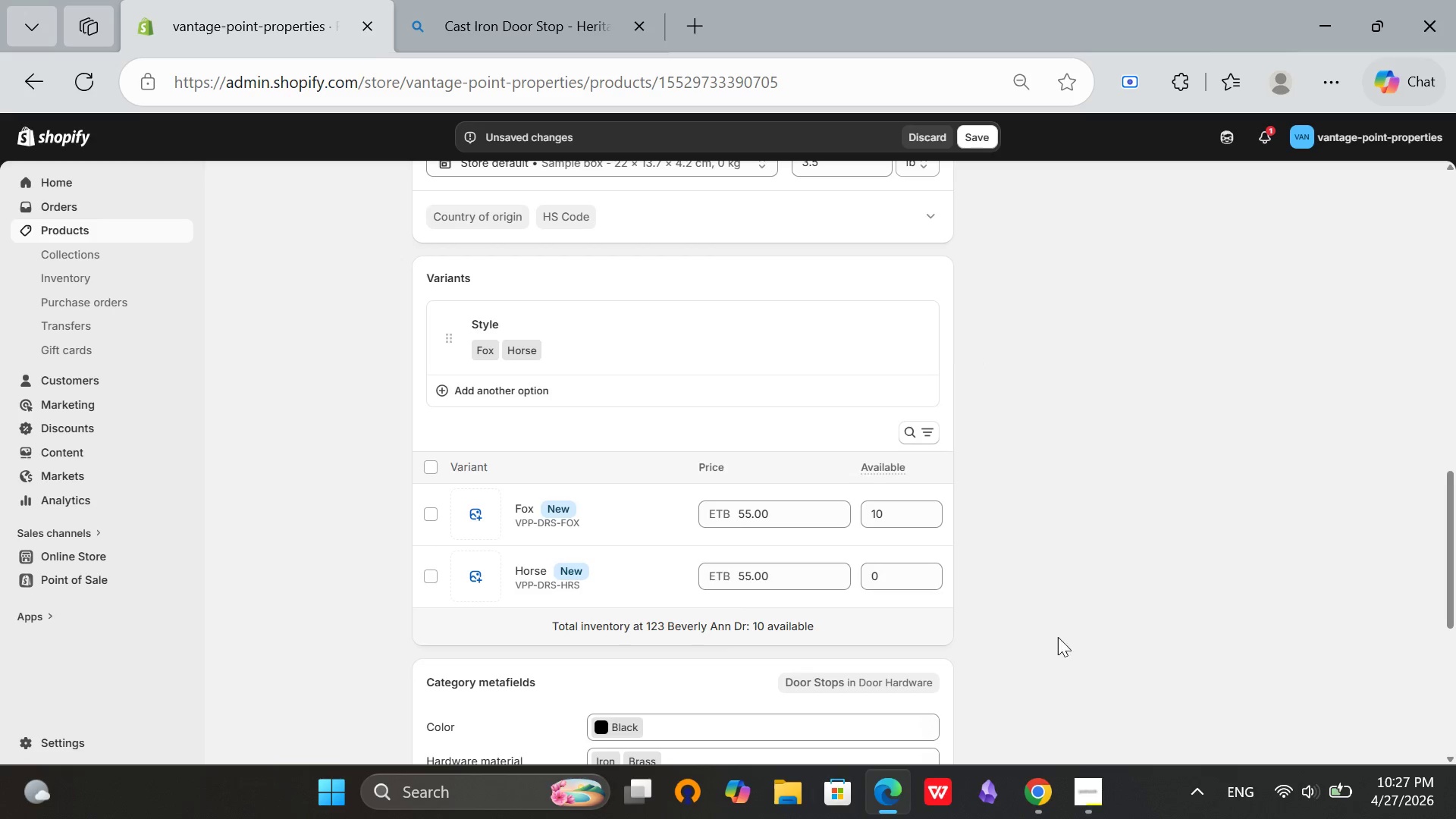 
left_click([918, 579])
 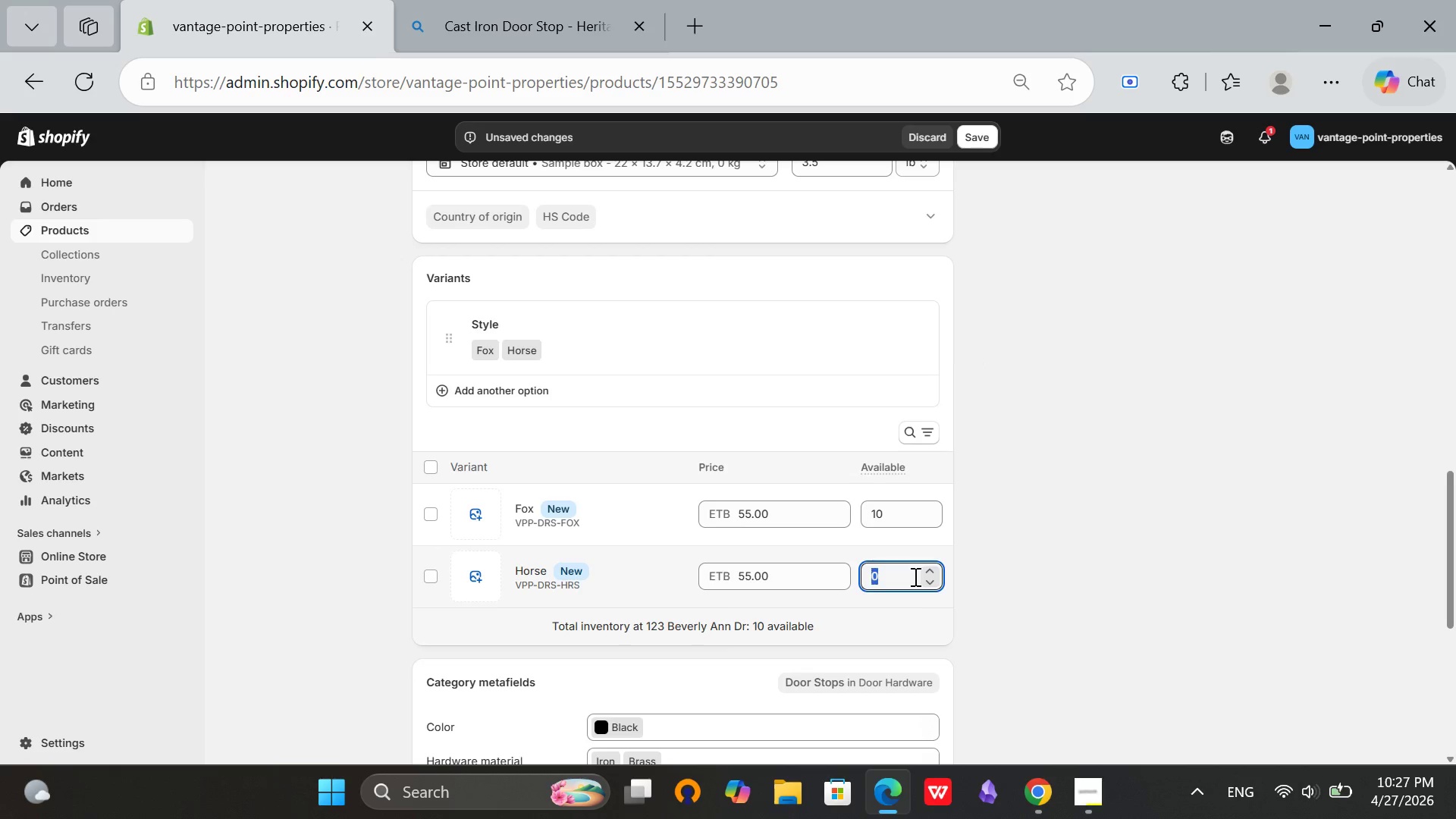 
key(1)
 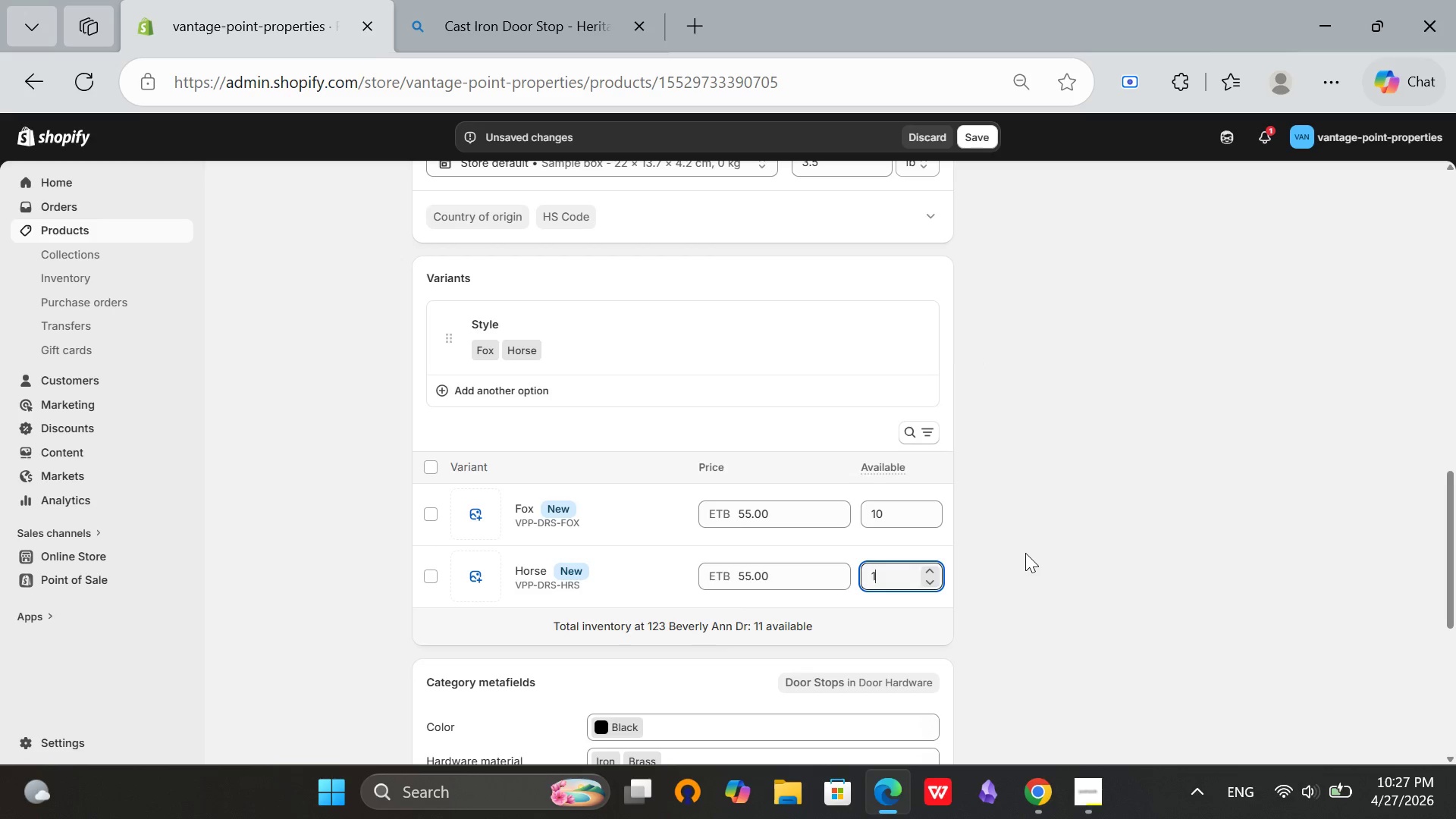 
key(0)
 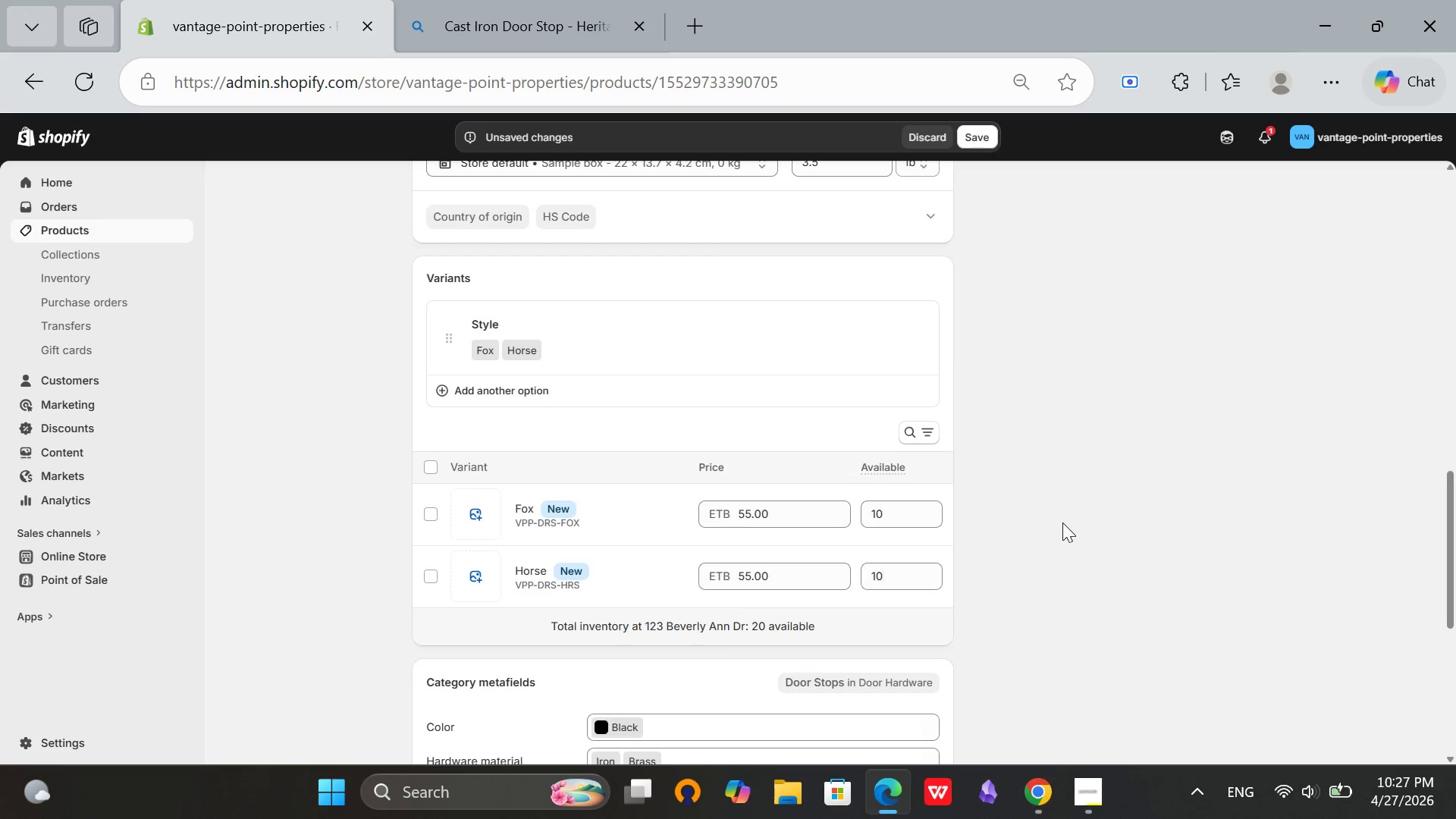 
left_click([1062, 522])
 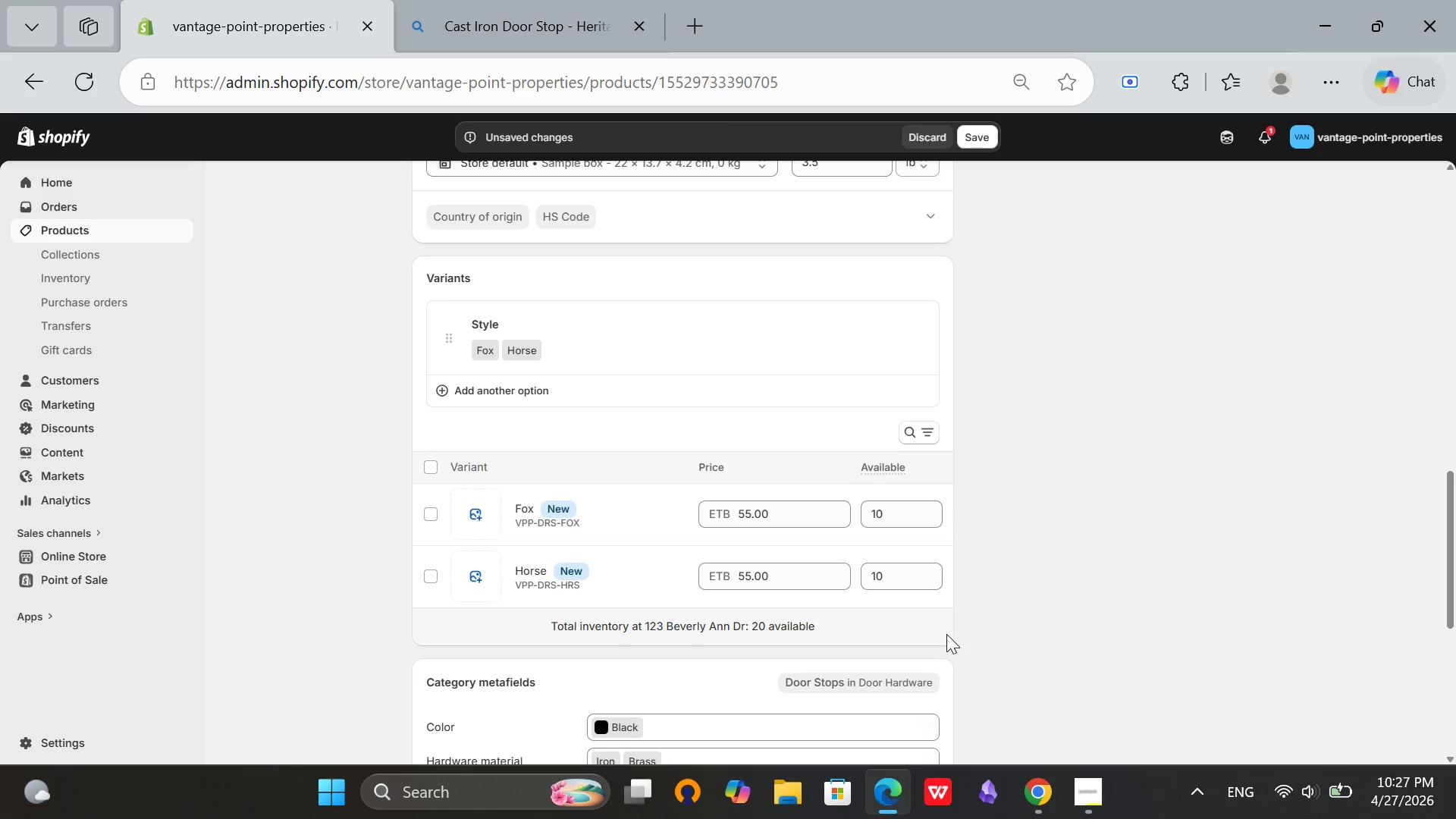 
scroll: coordinate [723, 598], scroll_direction: down, amount: 8.0
 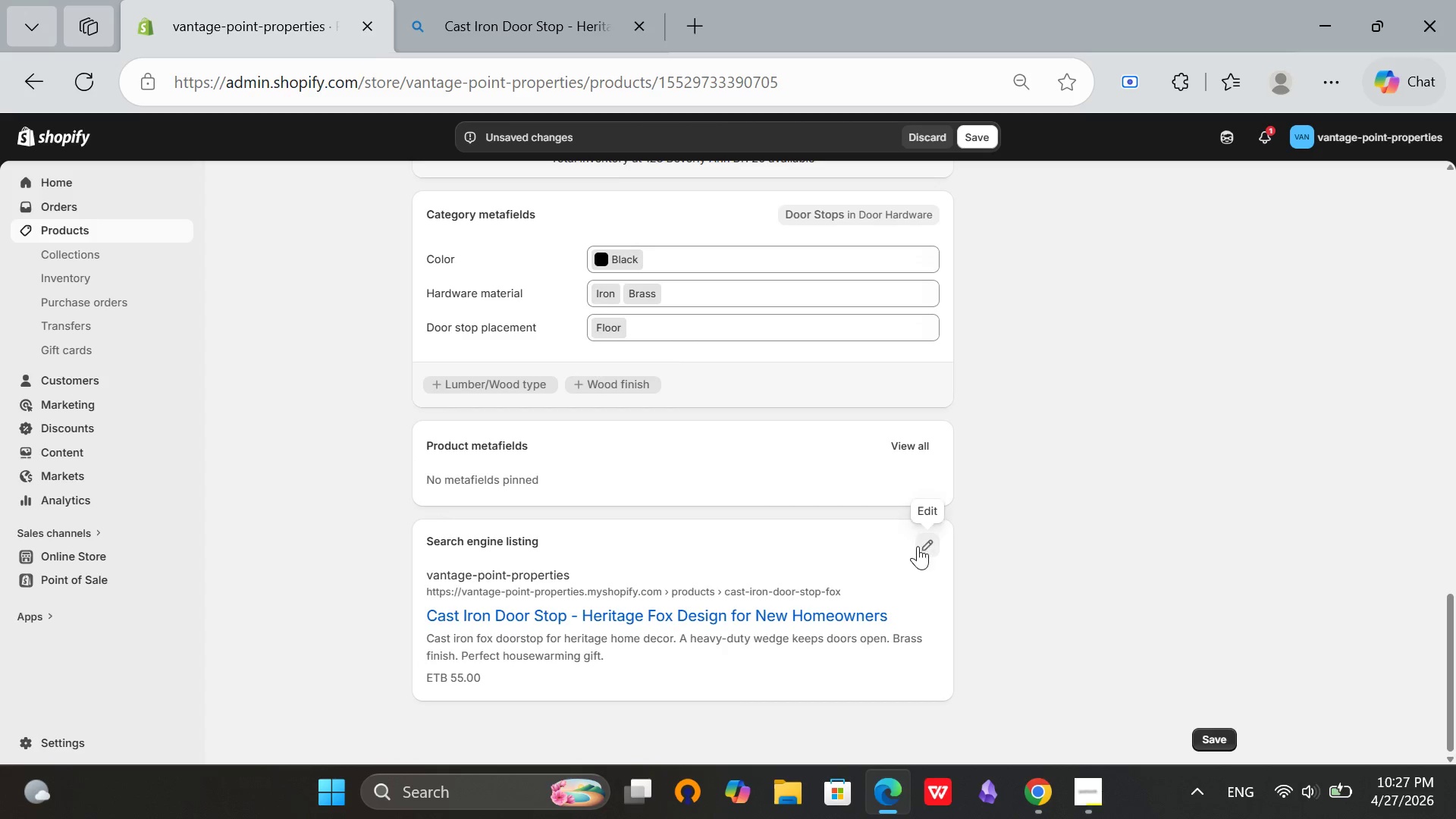 
left_click([918, 546])
 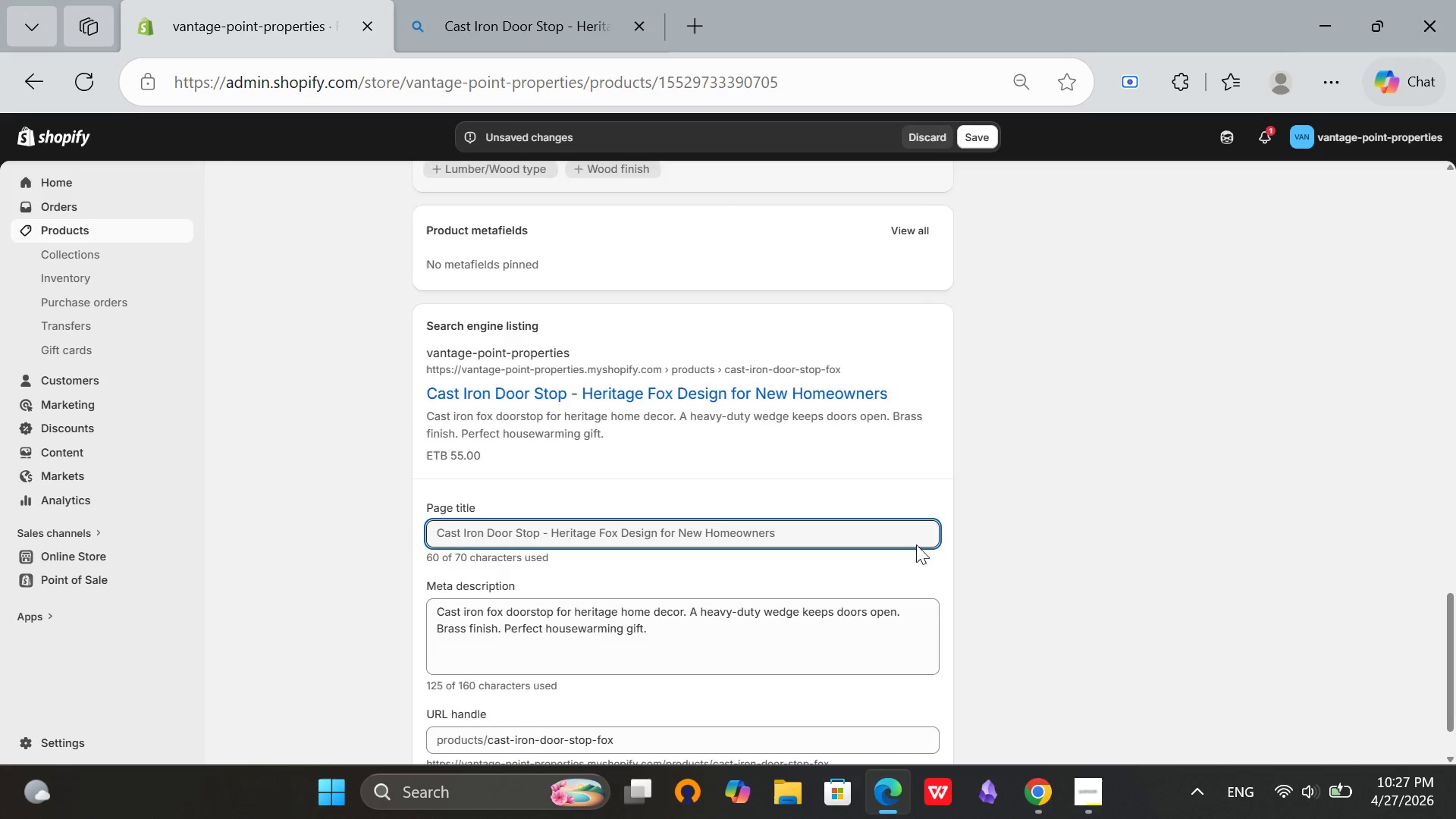 
scroll: coordinate [770, 616], scroll_direction: down, amount: 3.0
 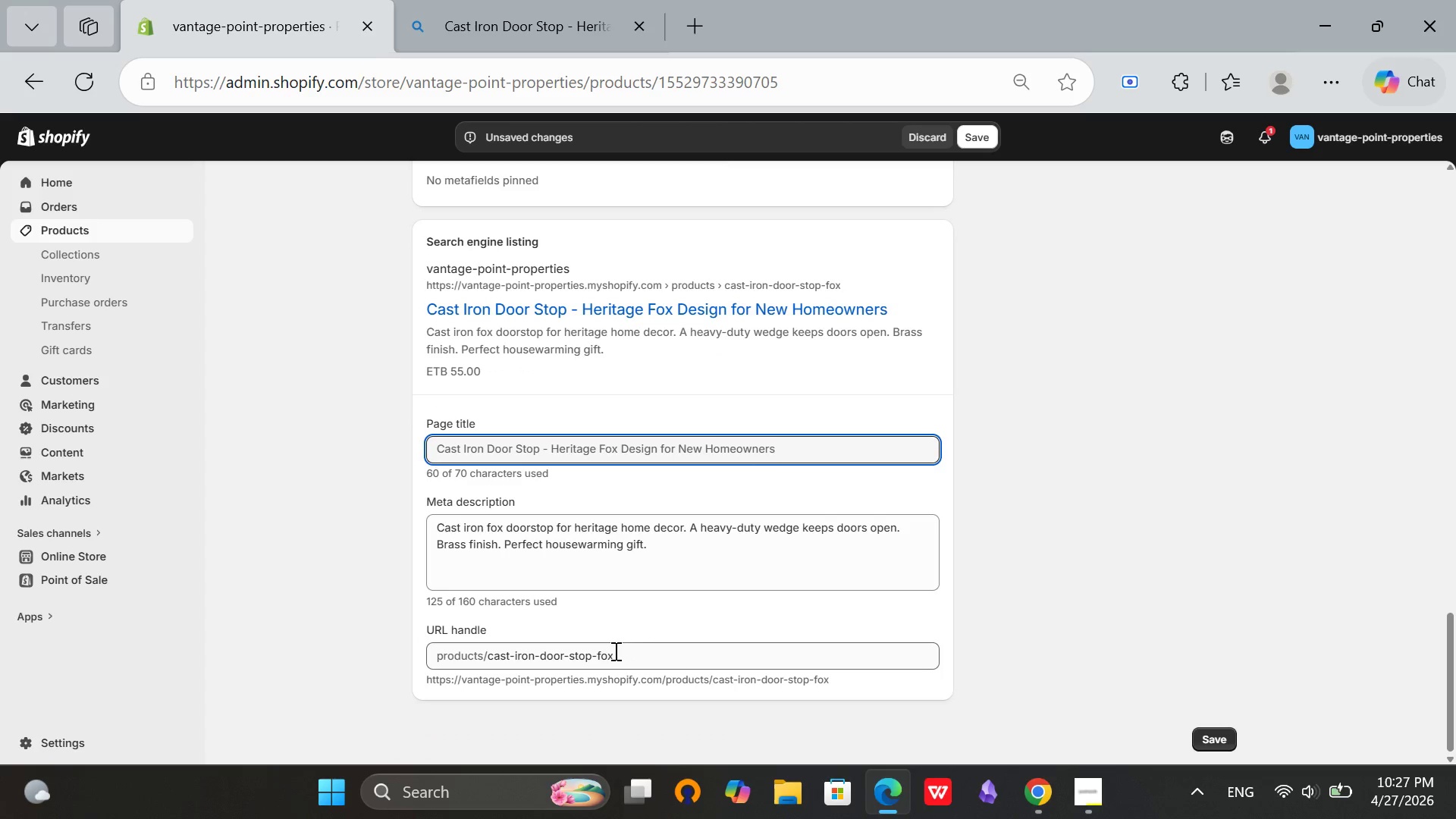 
wait(5.45)
 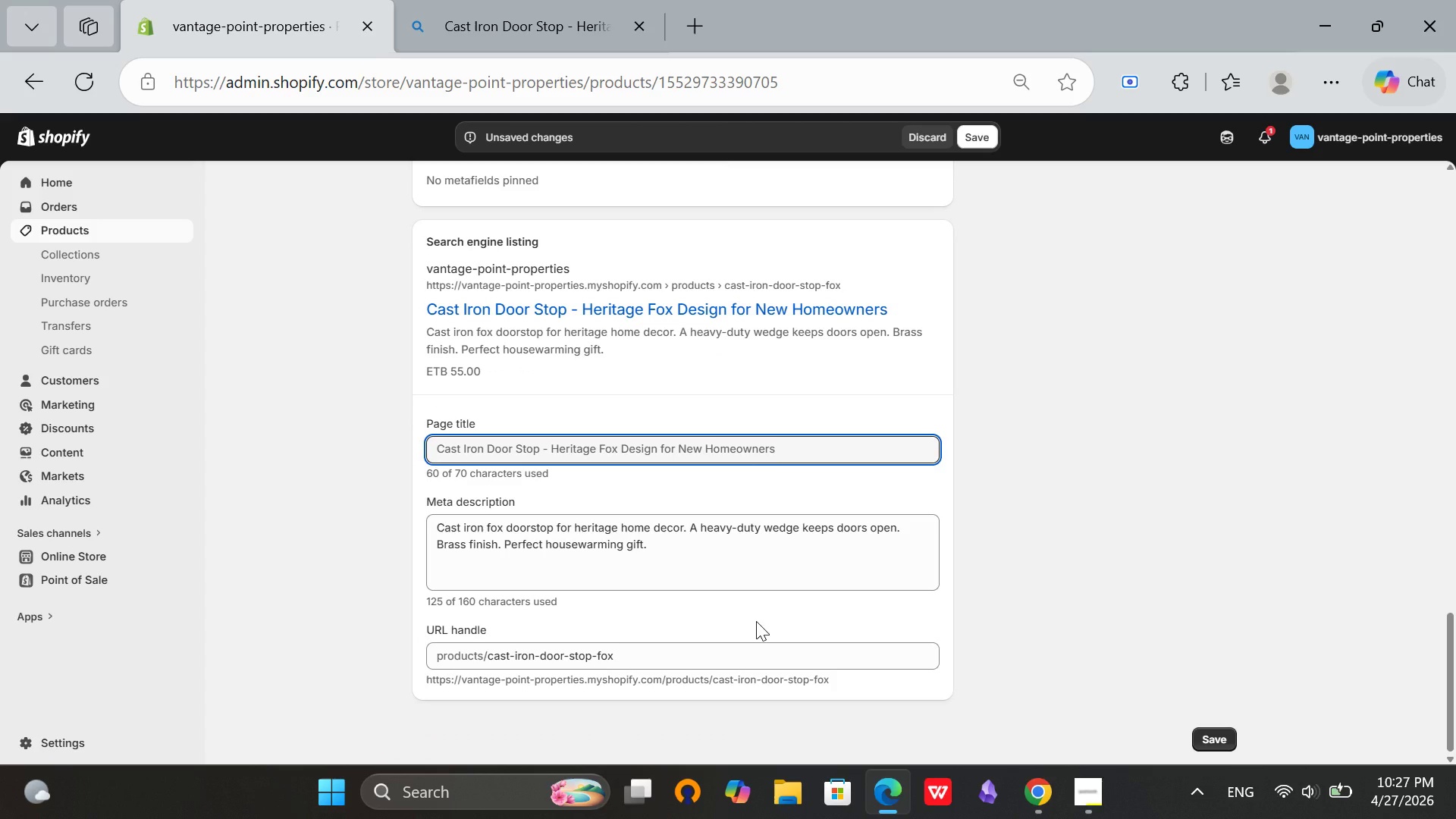 
left_click_drag(start_coordinate=[590, 656], to_coordinate=[619, 655])
 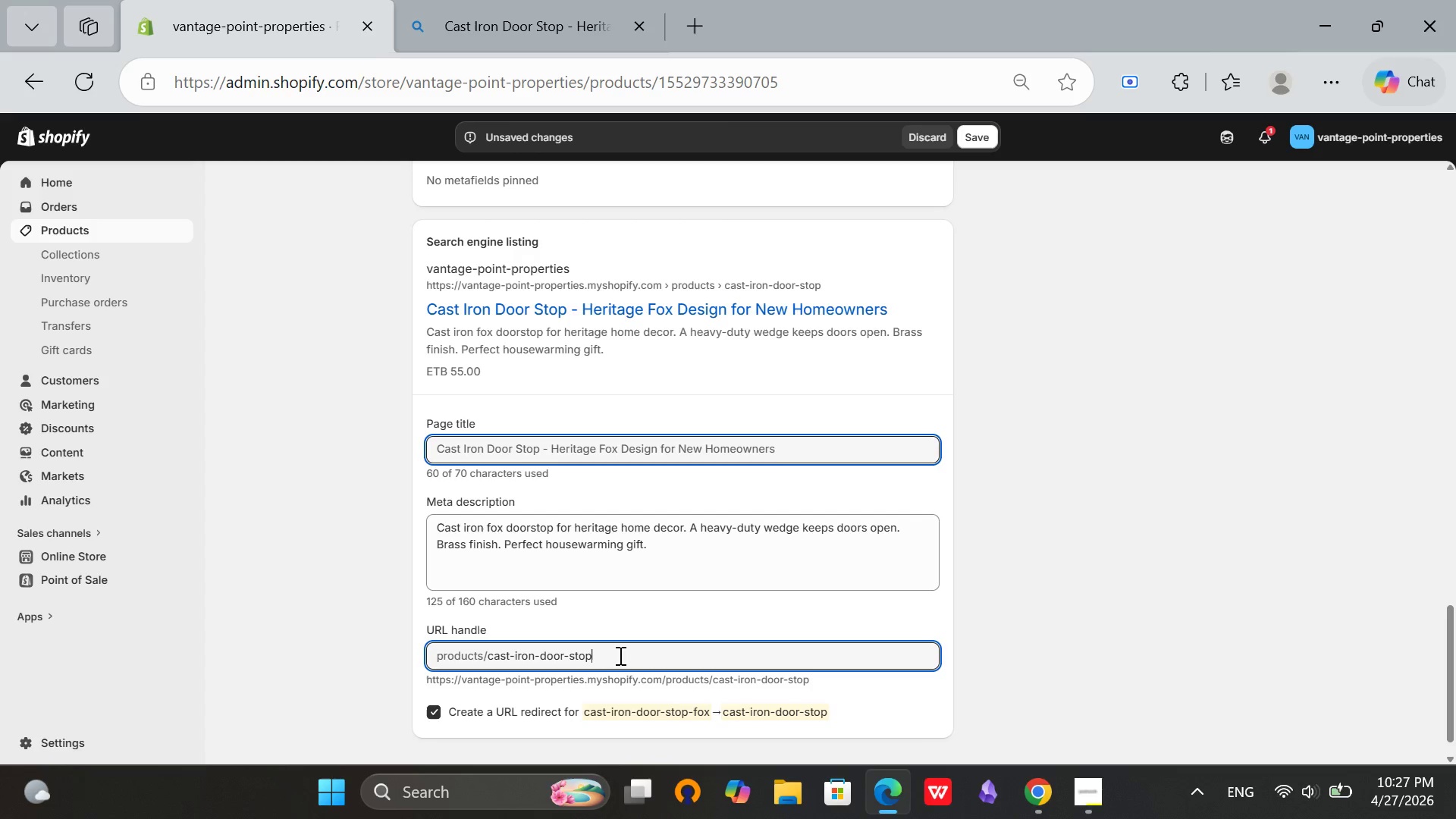 
key(Backspace)
 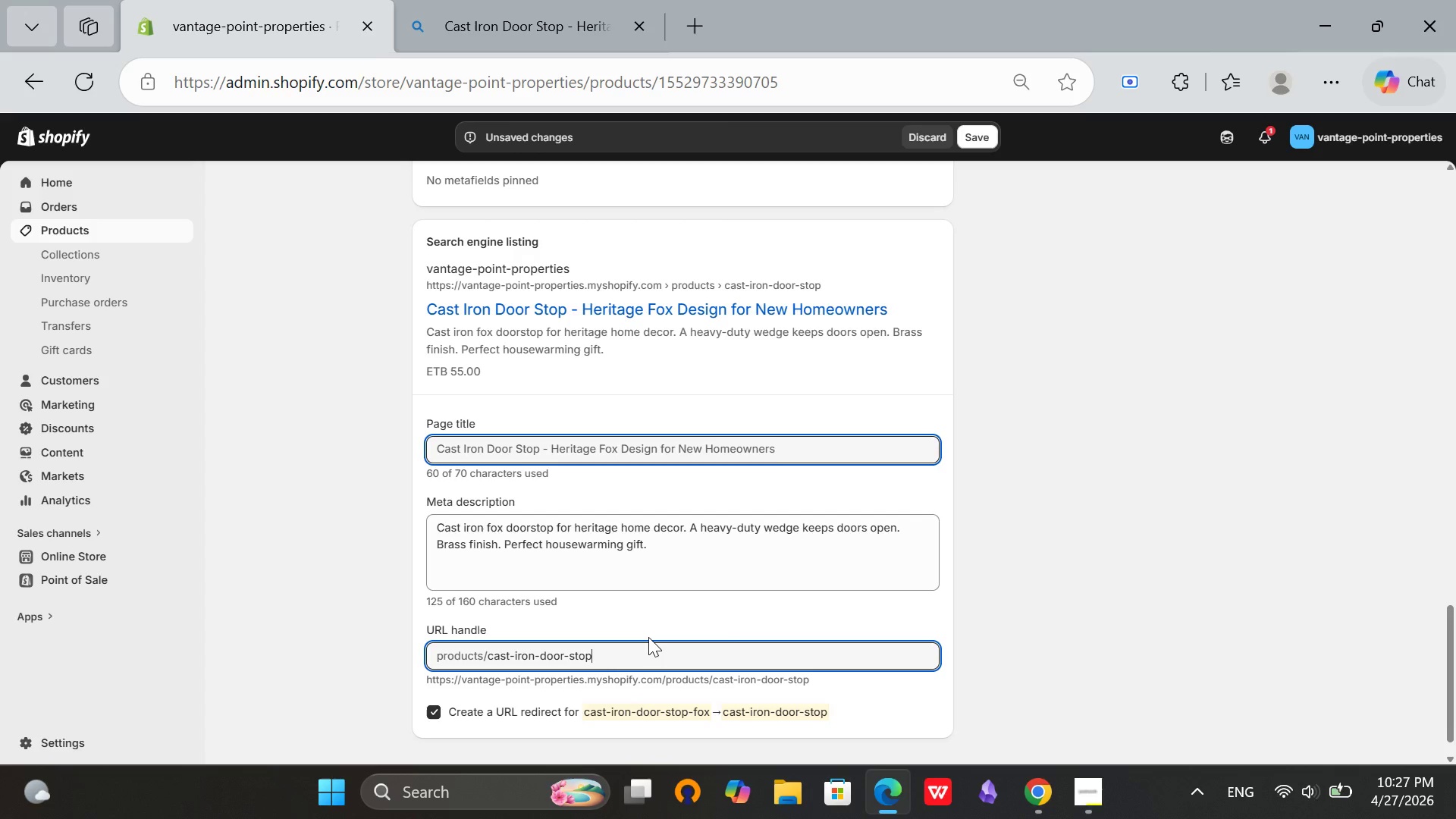 
wait(14.47)
 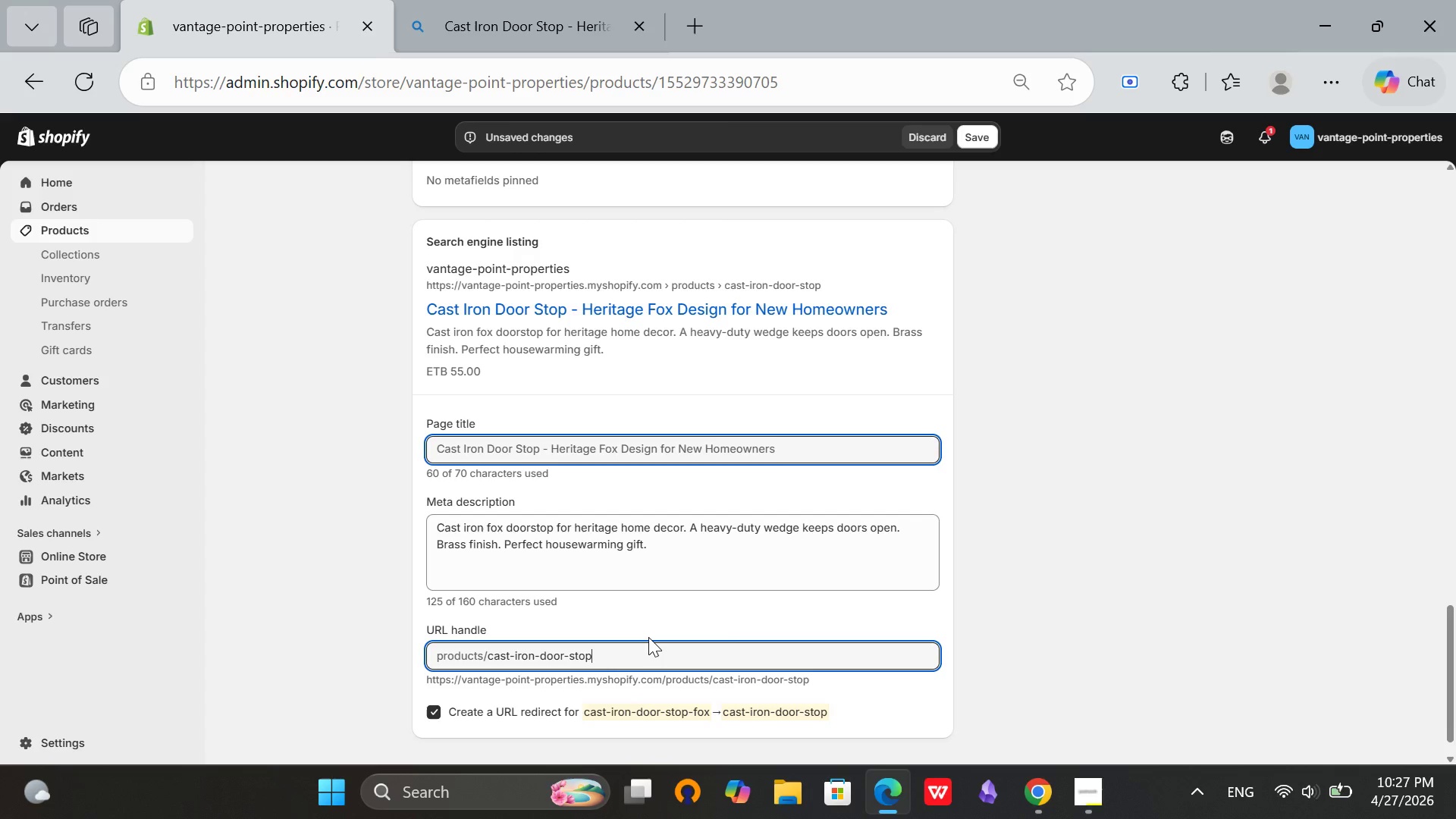 
left_click([823, 449])
 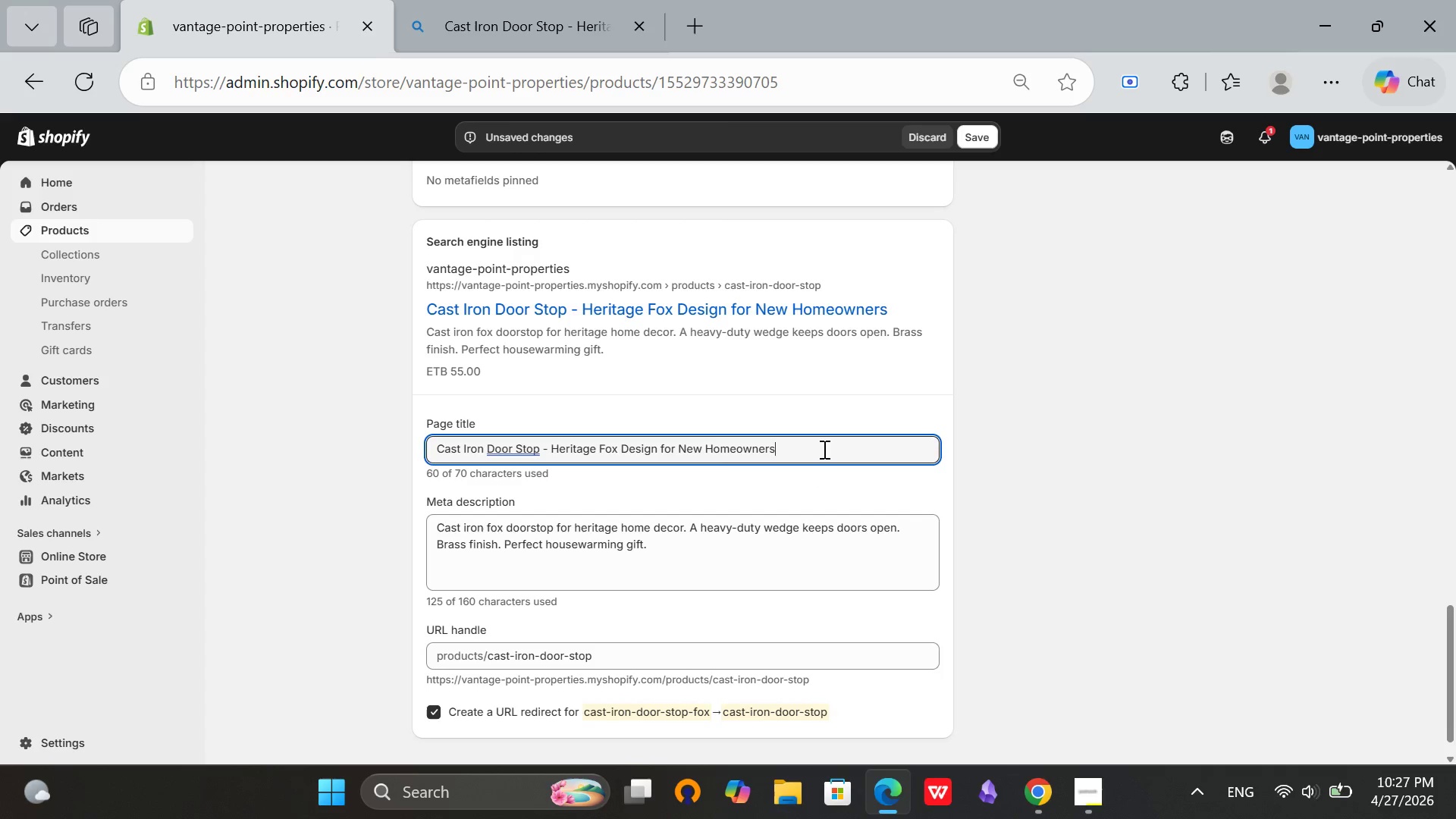 
hold_key(key=Backspace, duration=0.78)
 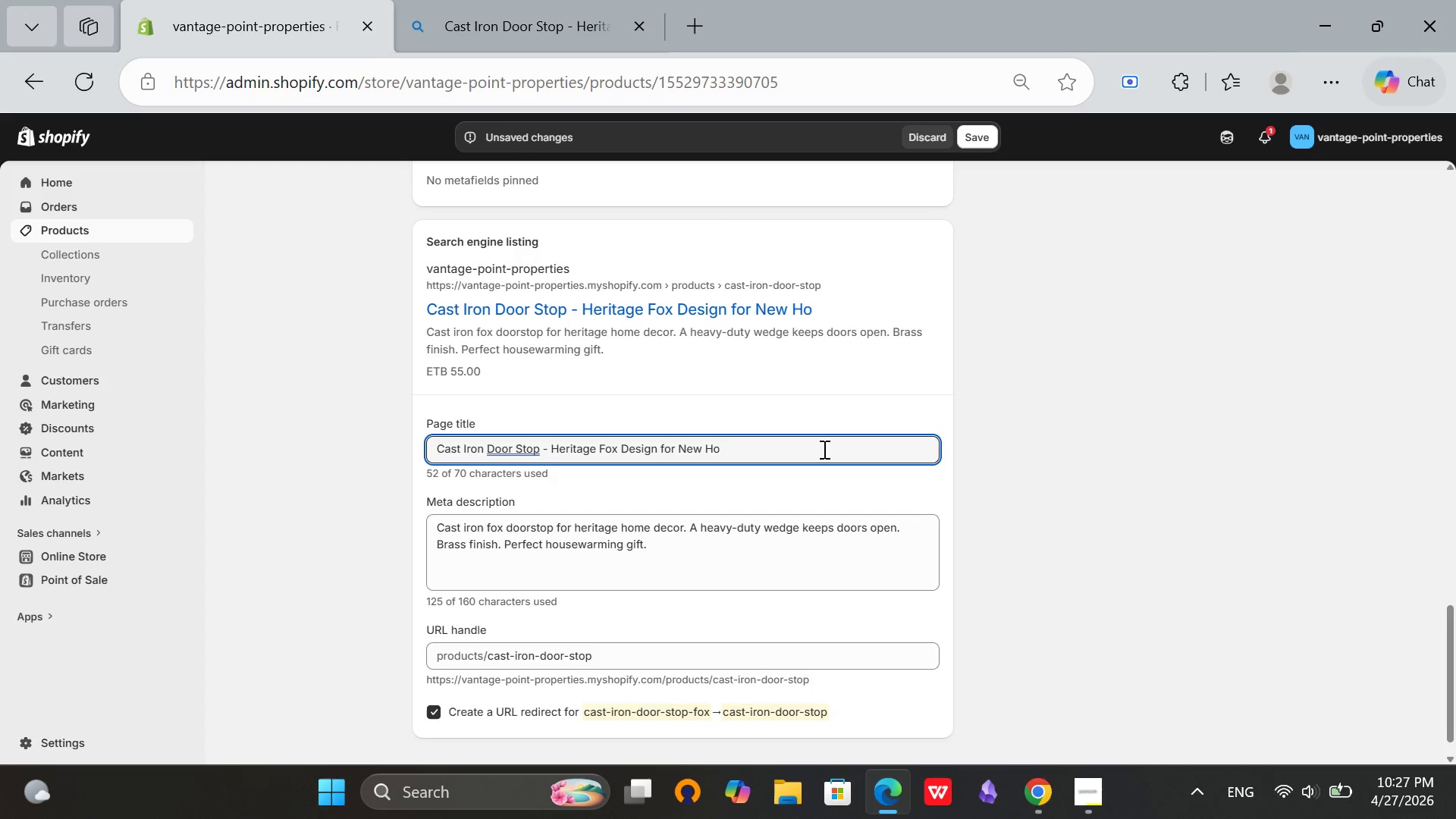 
hold_key(key=Backspace, duration=1.22)
 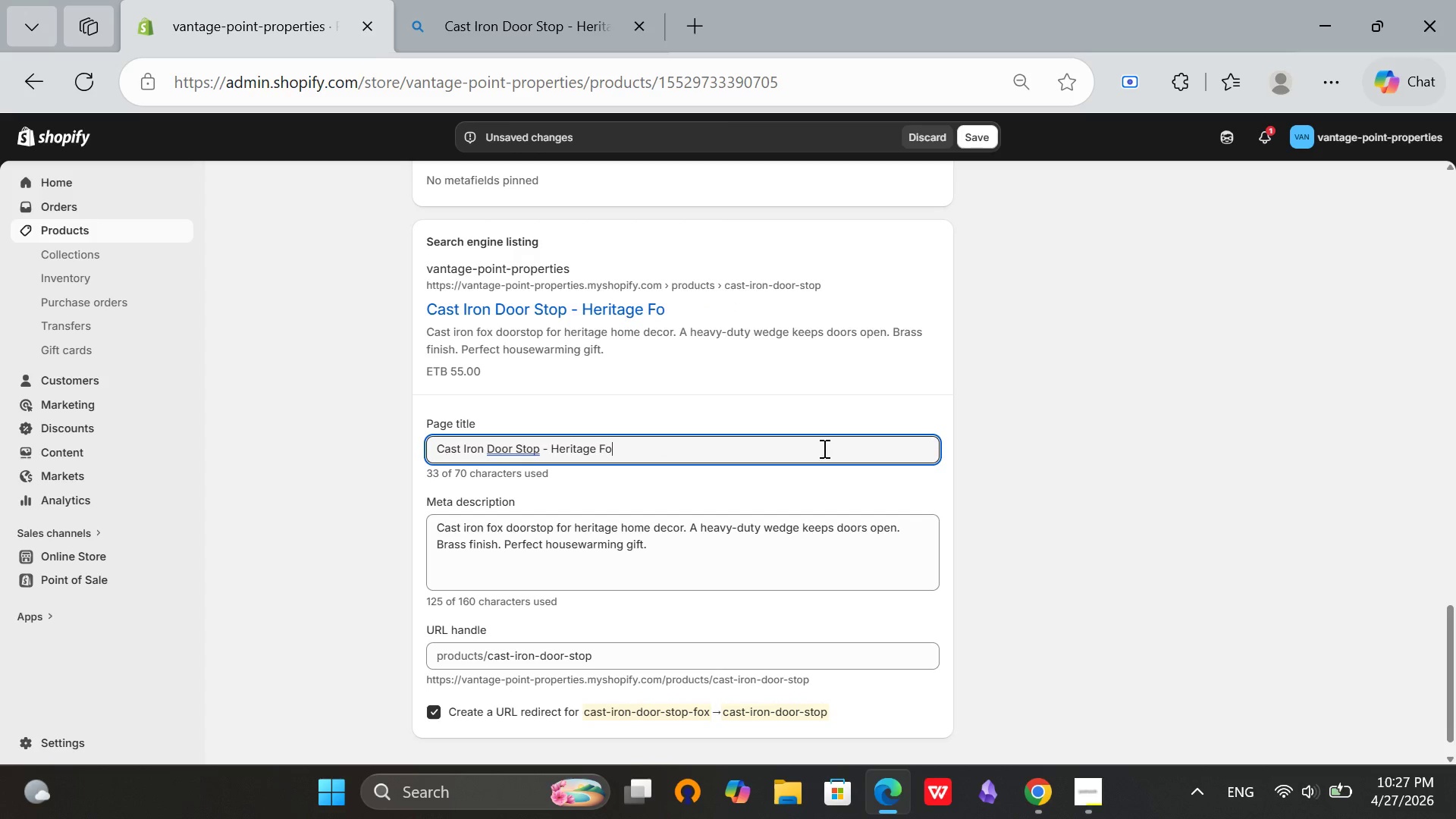 
scroll: coordinate [823, 448], scroll_direction: up, amount: 22.0
 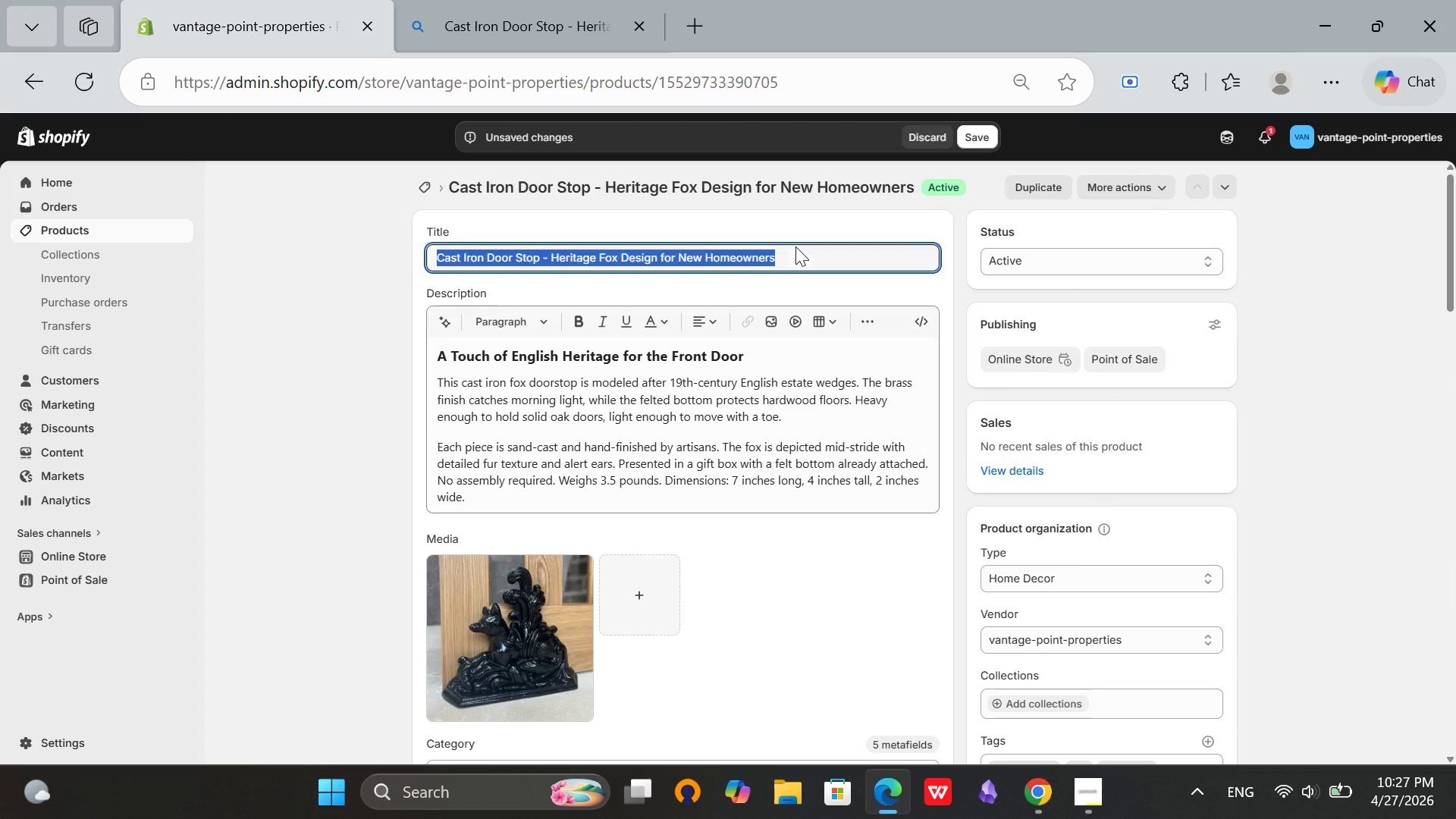 
left_click([795, 246])
 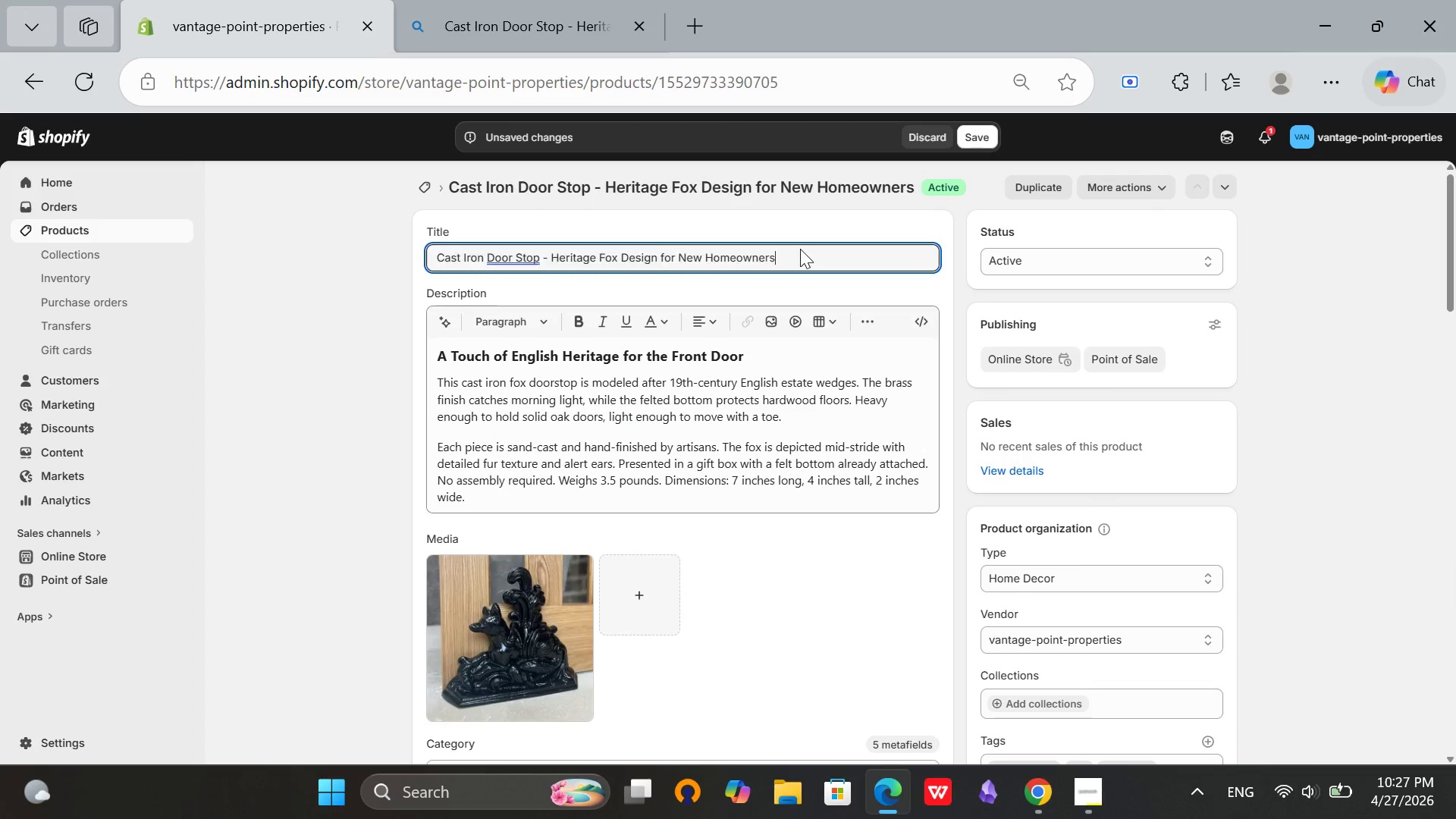 
left_click([800, 249])
 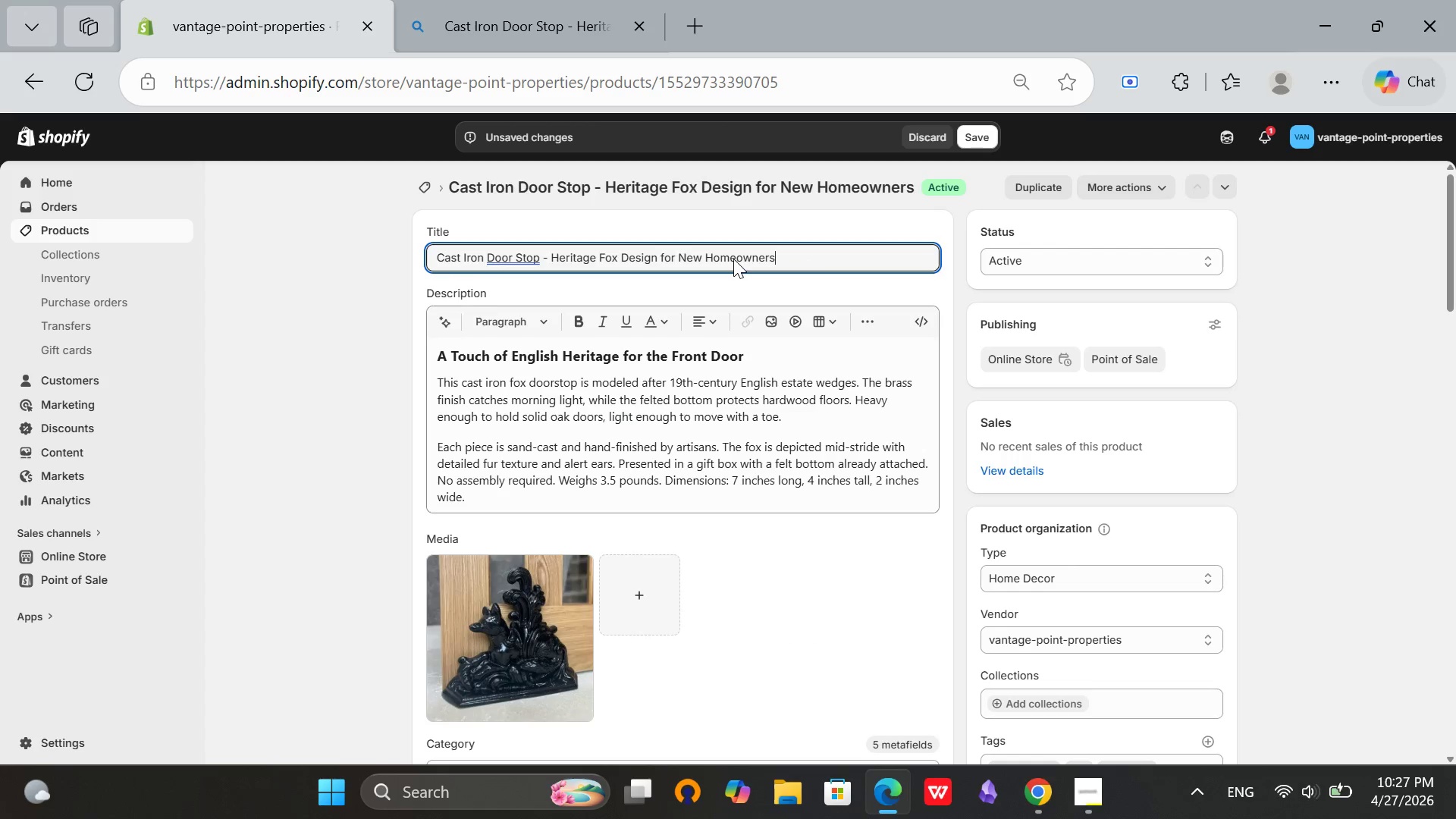 
left_click([594, 256])
 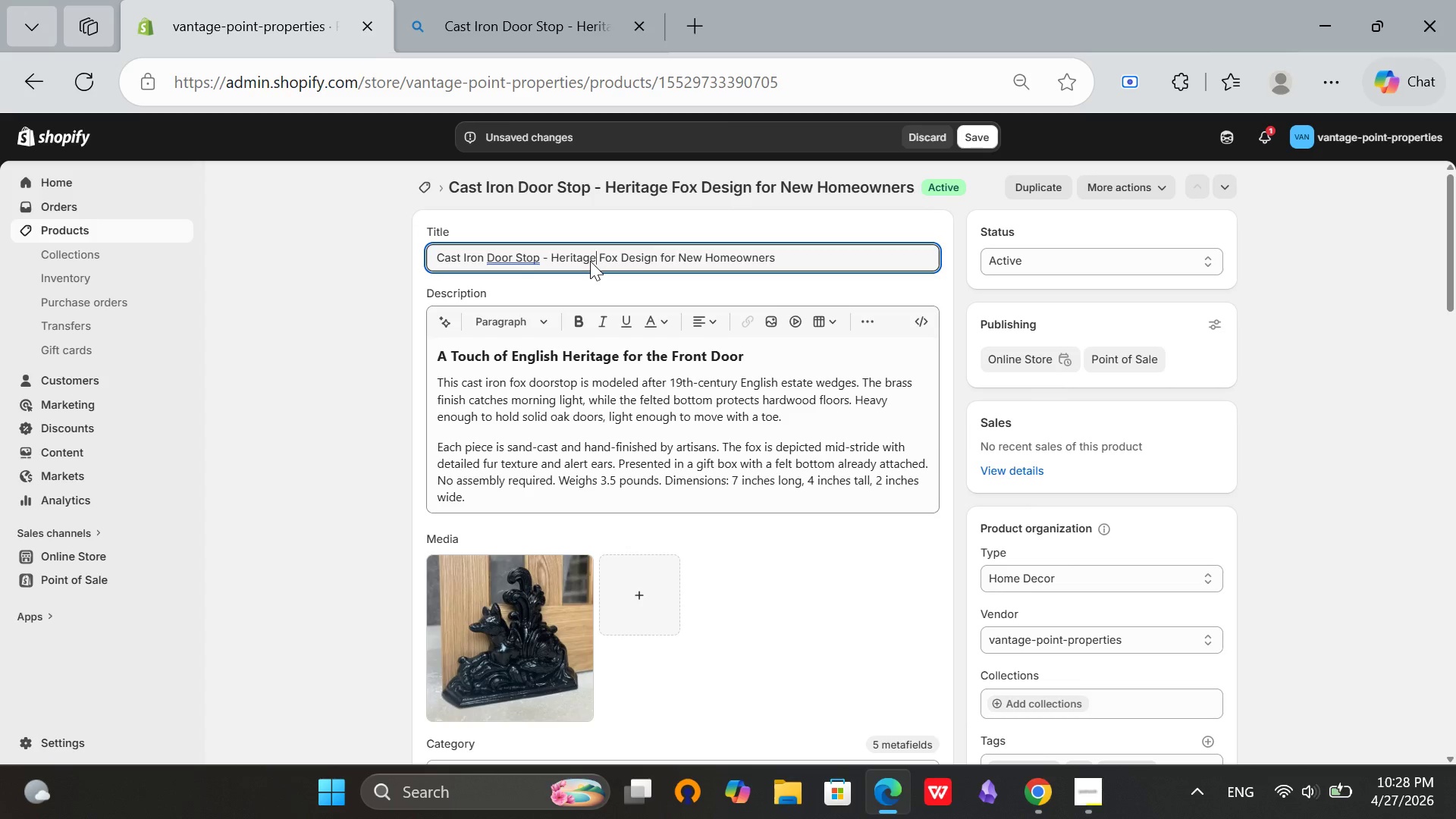 
wait(5.27)
 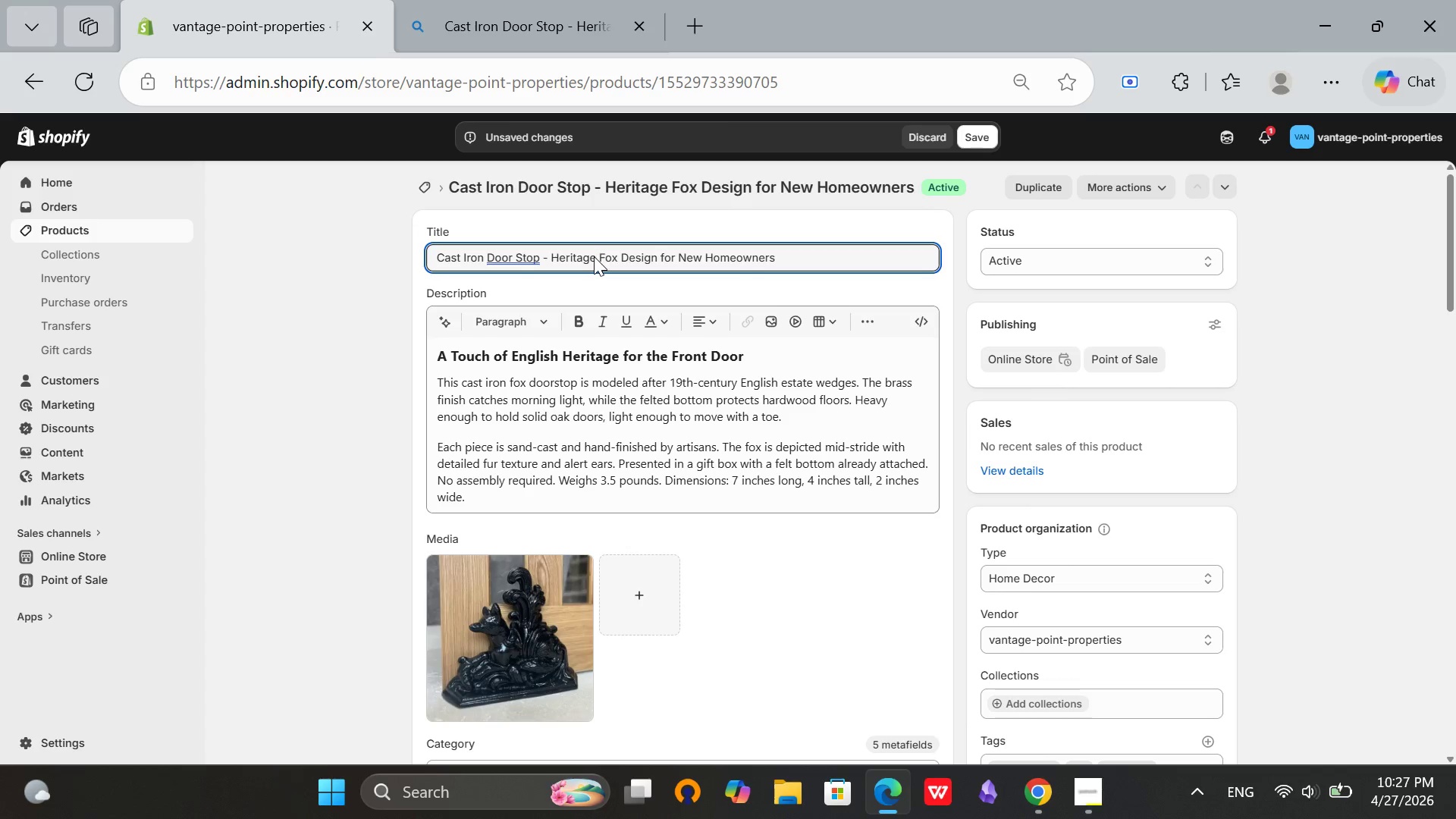 
key(Backspace)
 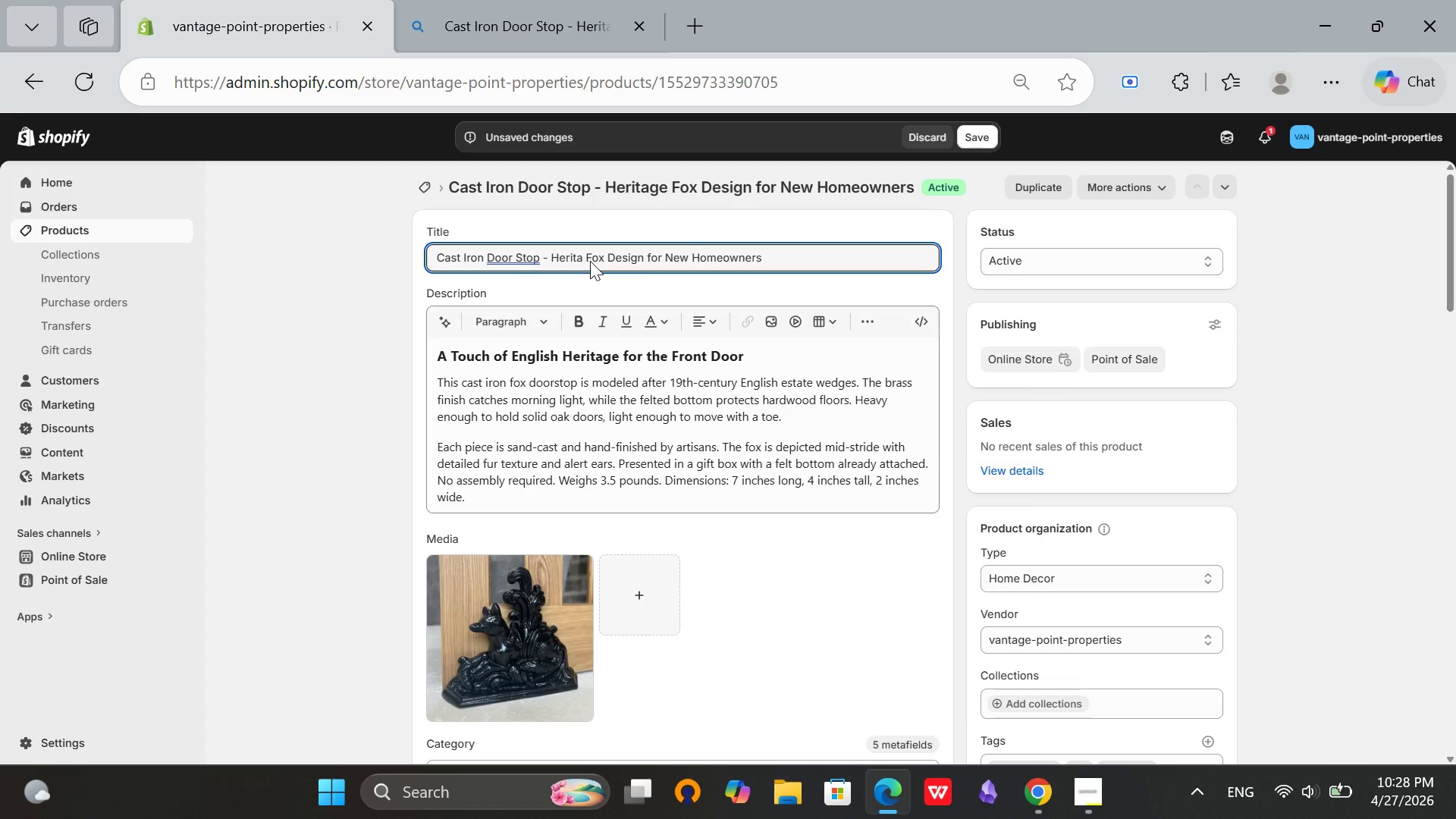 
key(Backspace)
 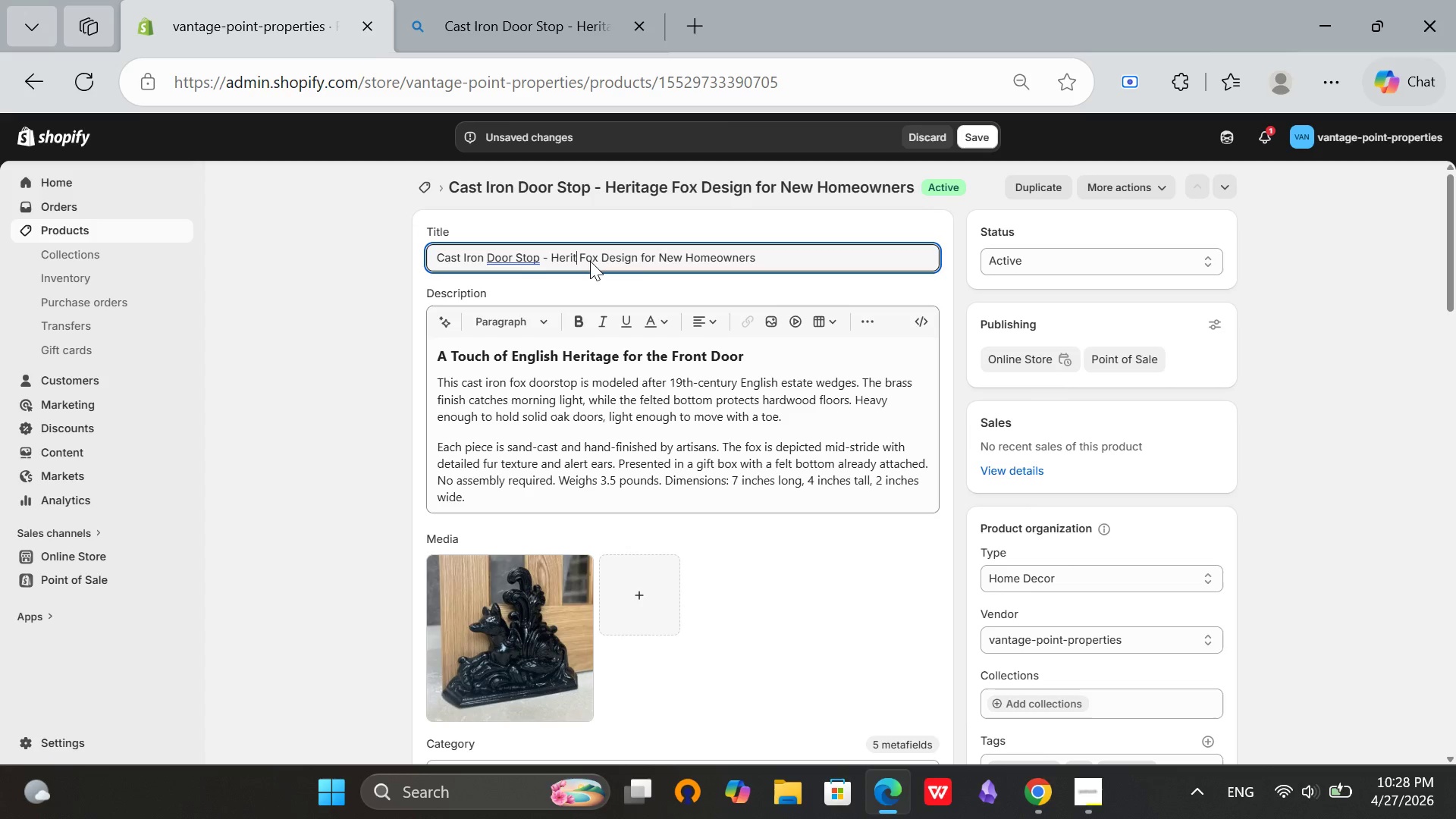 
hold_key(key=Backspace, duration=0.81)
 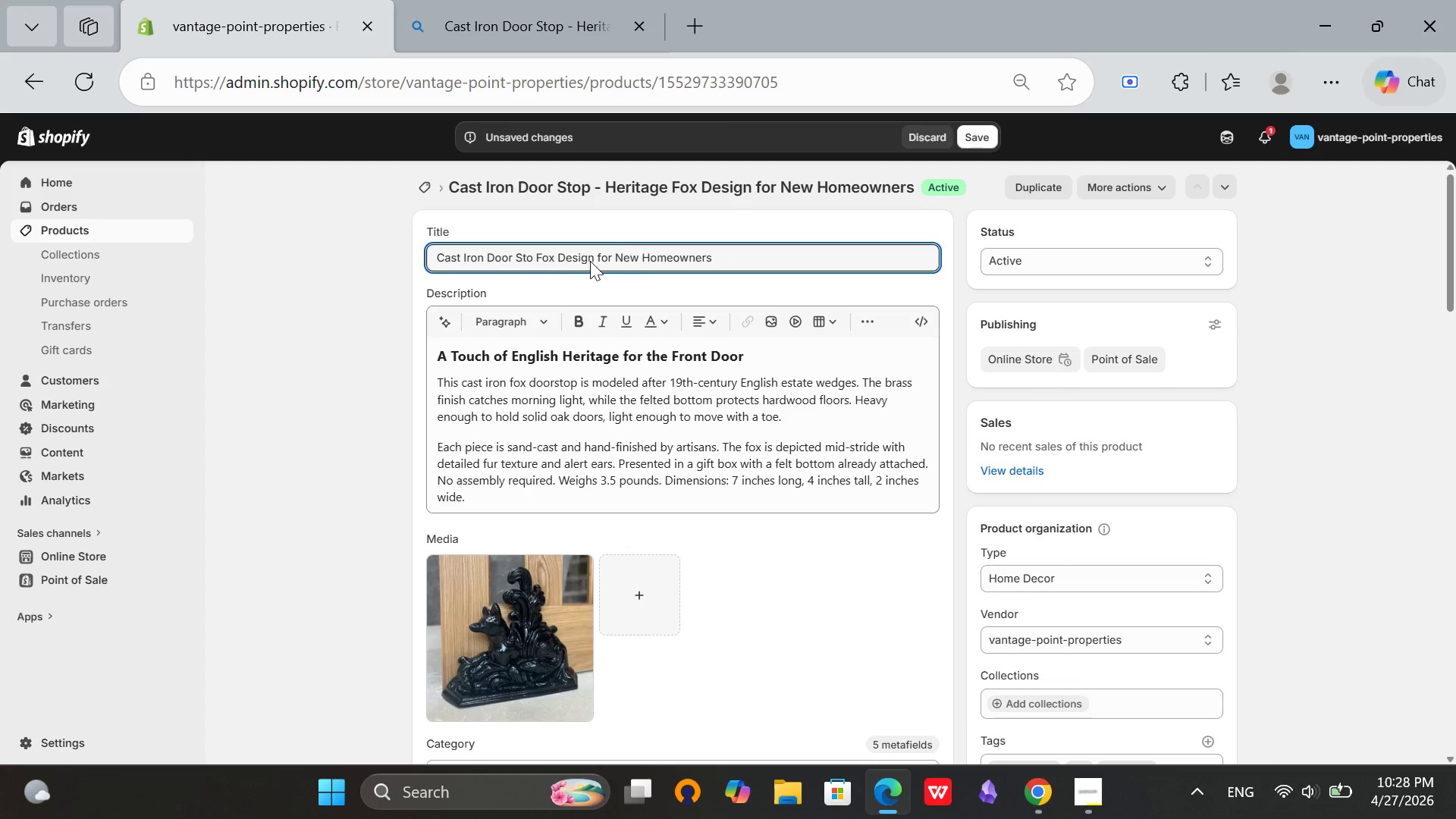 
hold_key(key=Backspace, duration=0.64)
 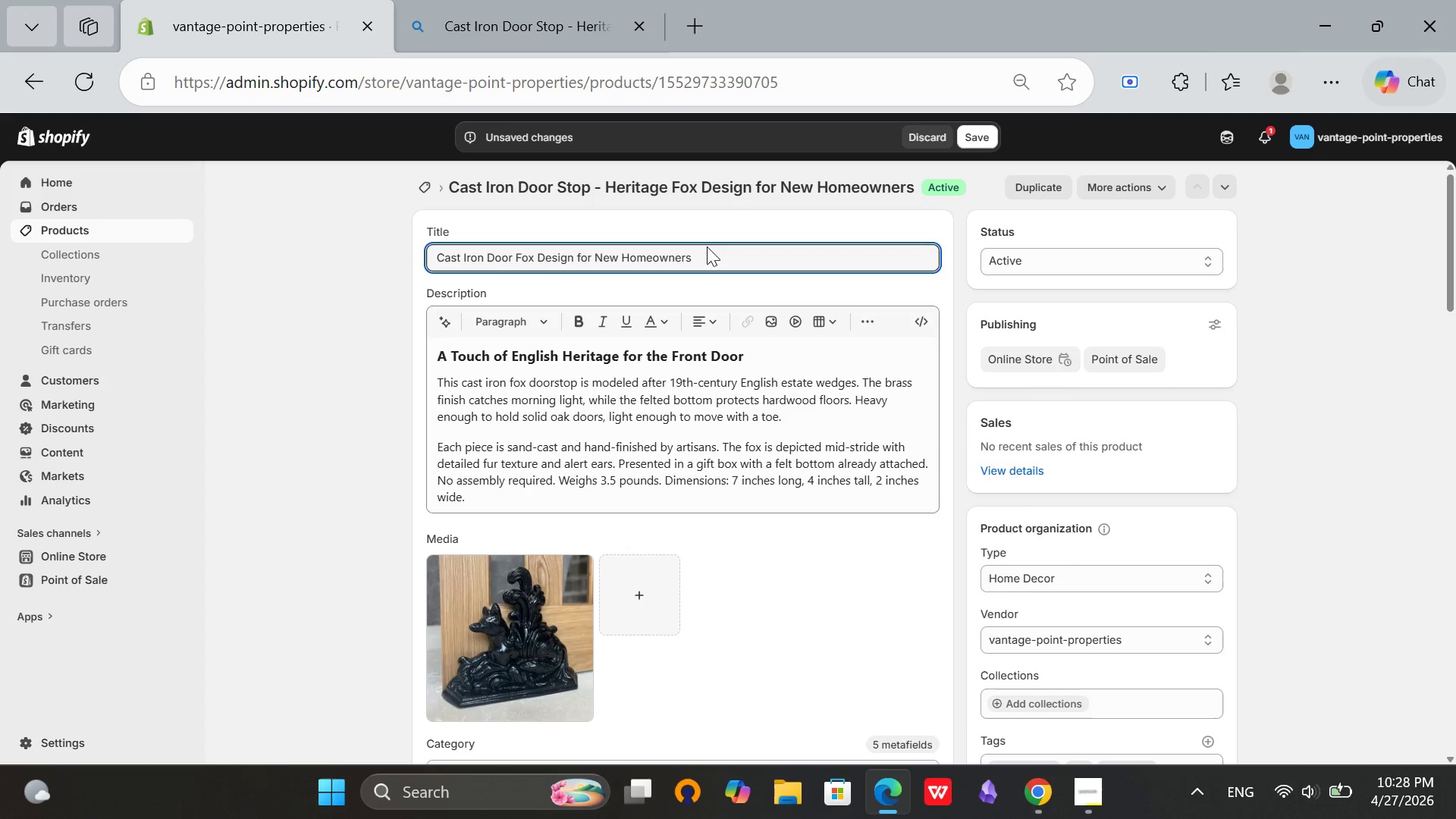 
left_click([707, 246])
 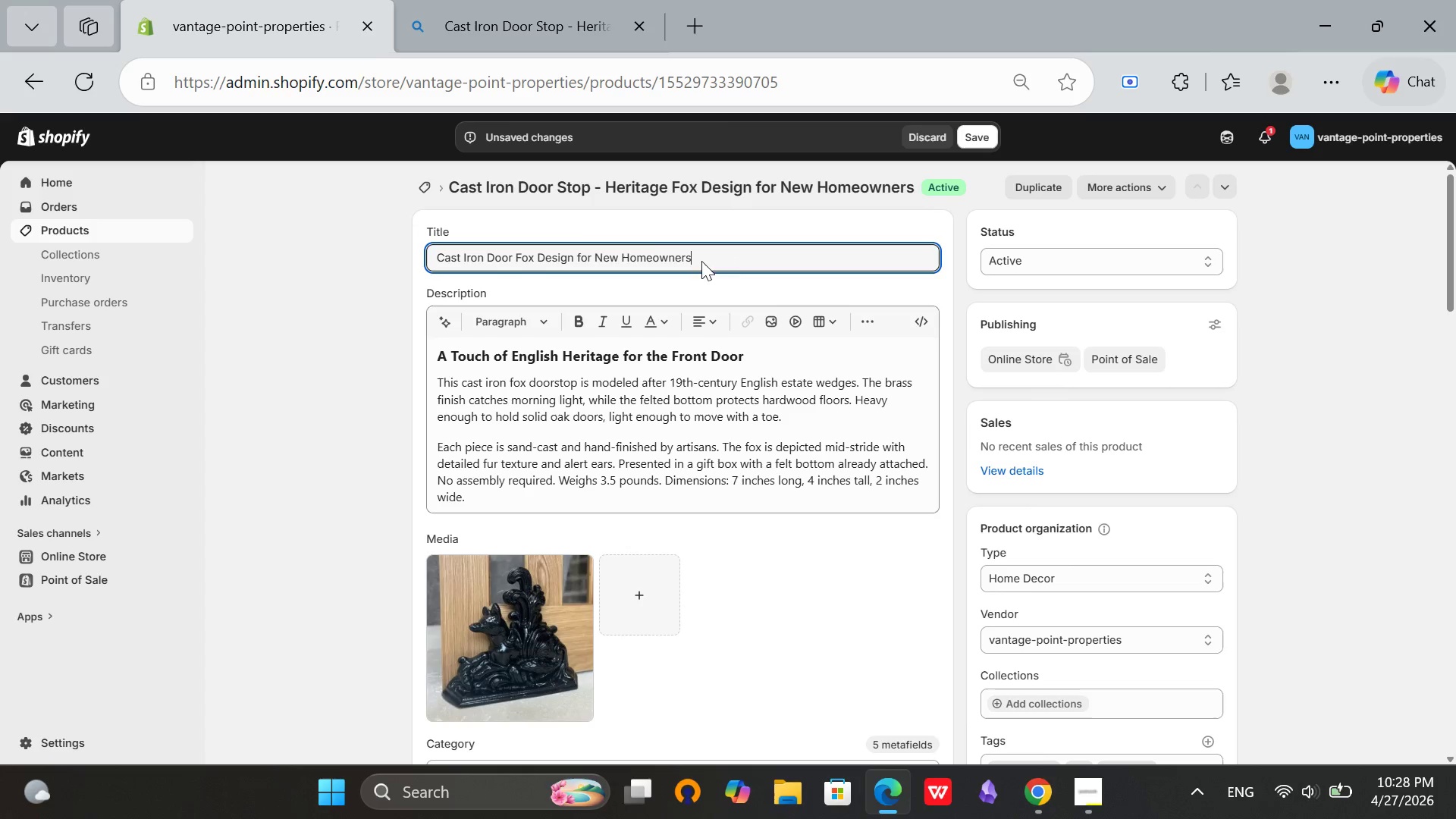 
left_click_drag(start_coordinate=[701, 261], to_coordinate=[519, 229])
 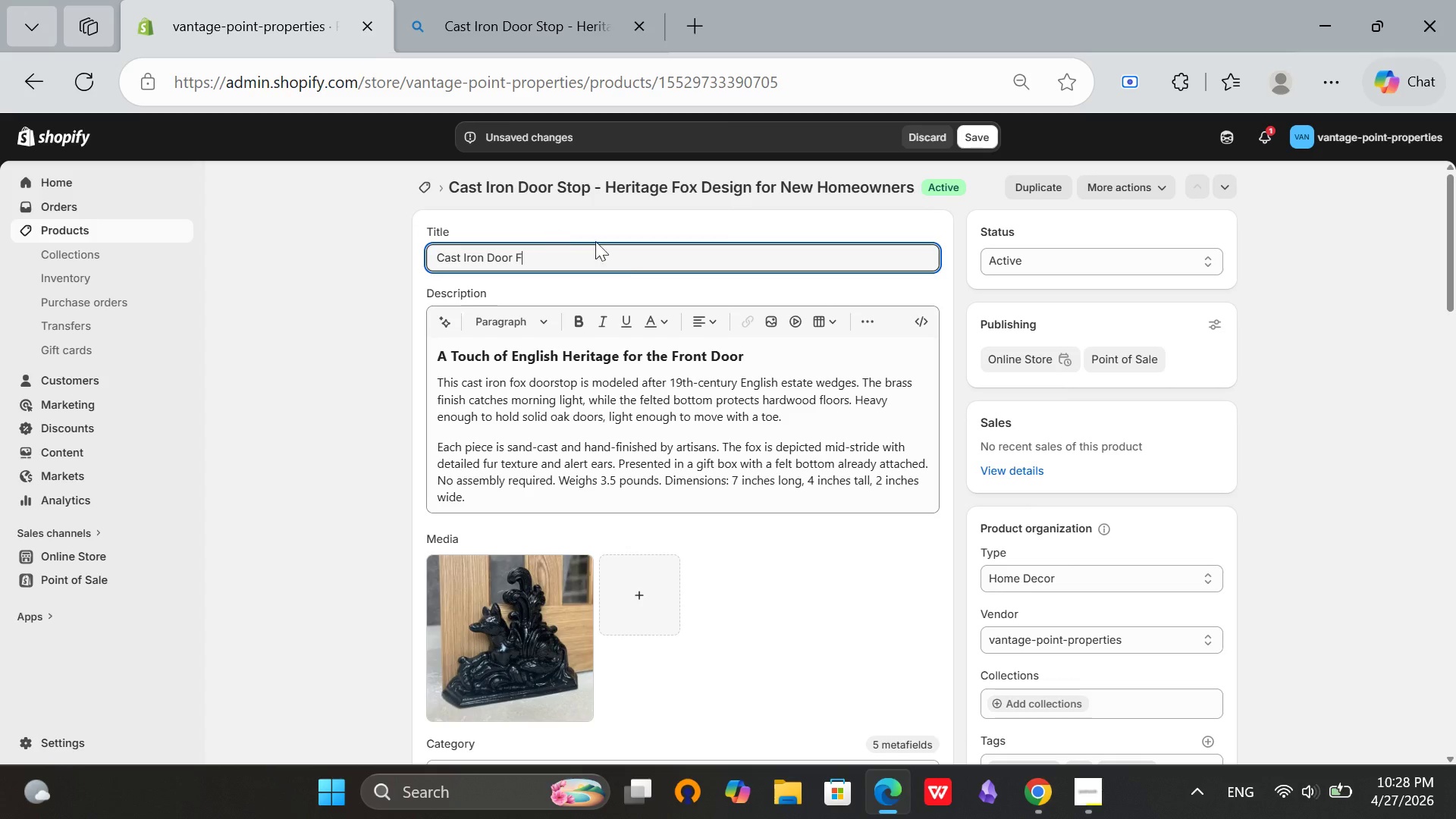 
key(Backspace)
 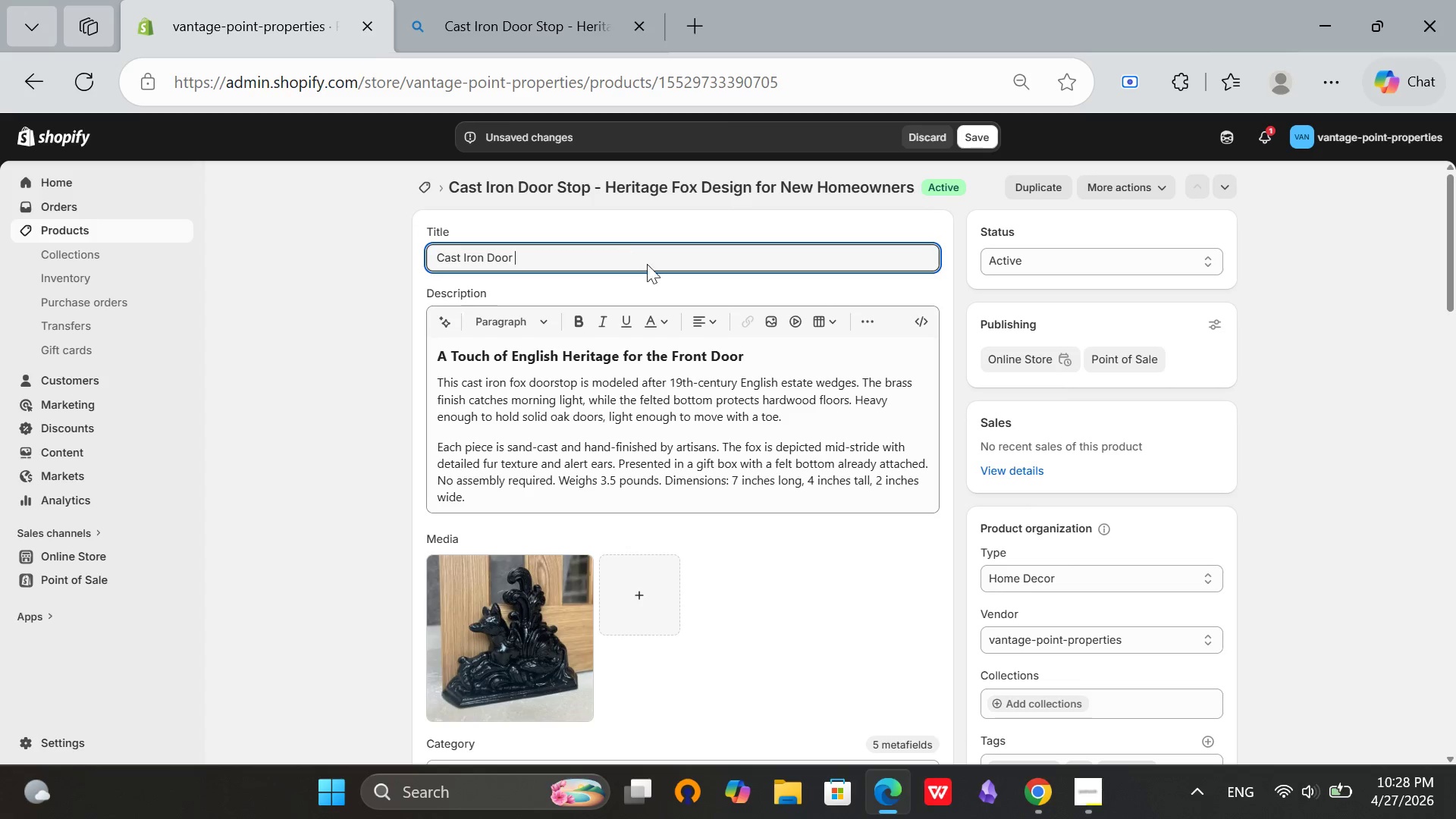 
key(Backspace)
 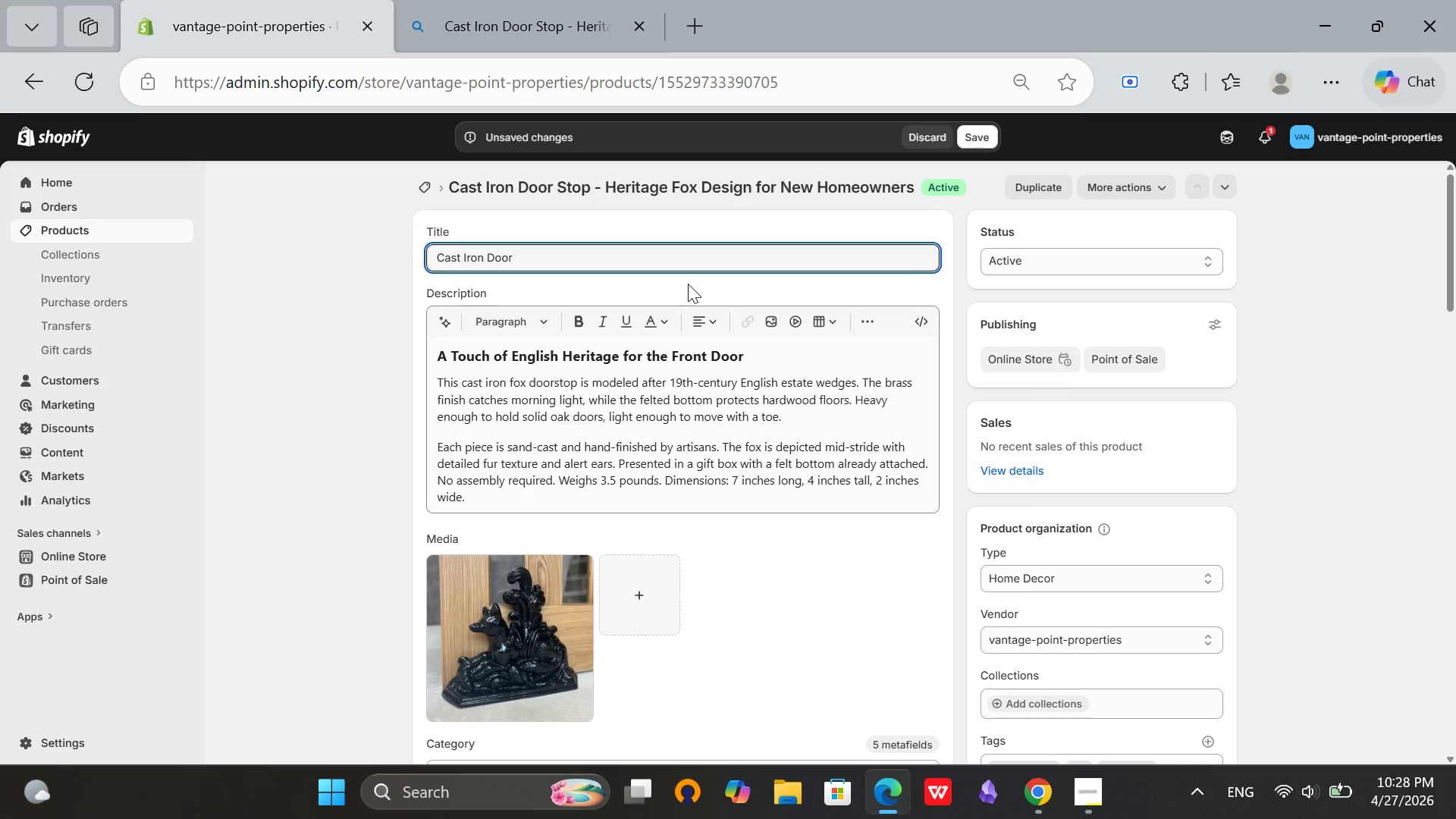 
key(Backspace)
 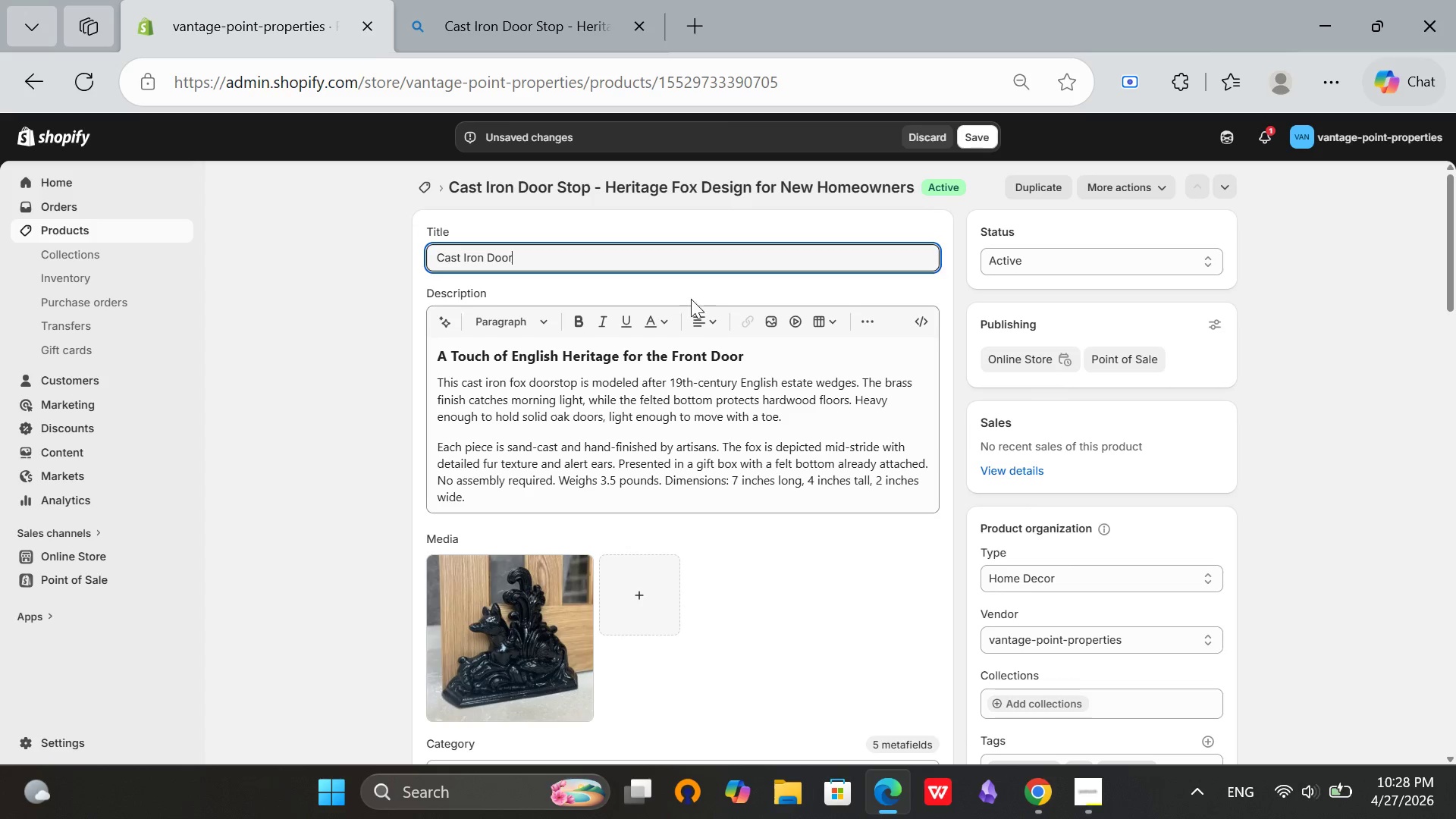 
type( Stop - Heritage-Style Home Accent in Brass Finish)
 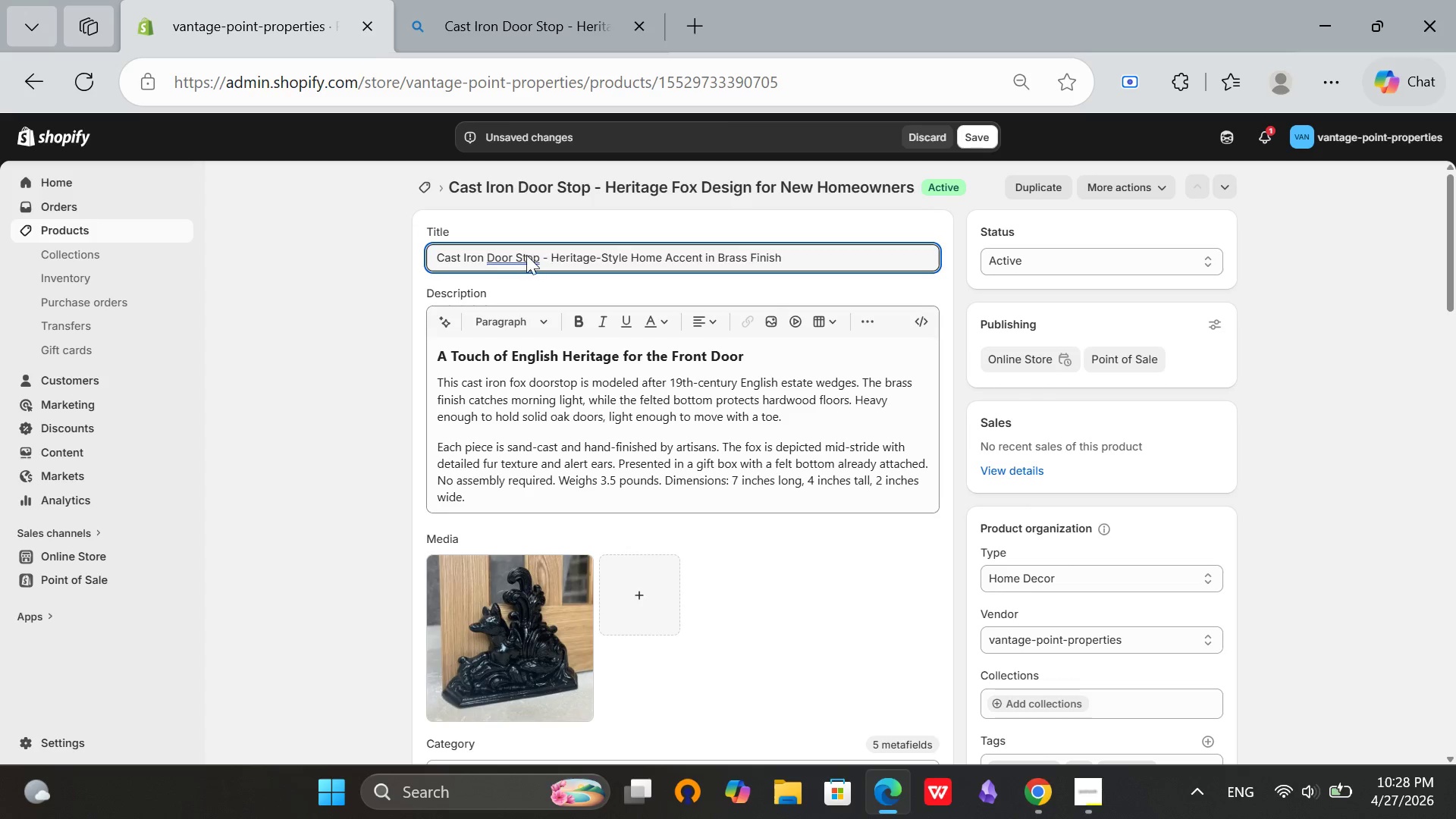 
left_click([522, 251])
 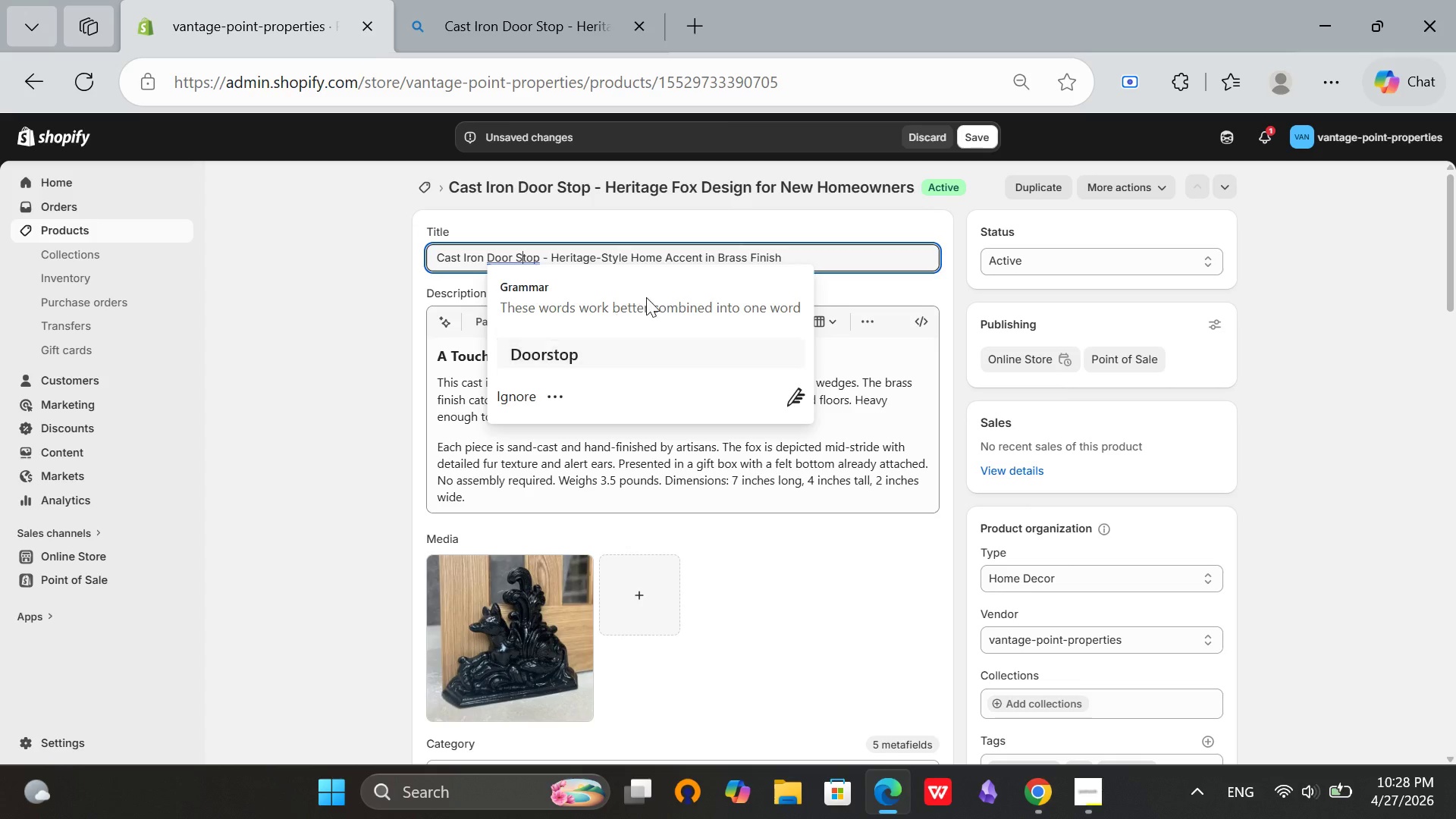 
left_click([827, 267])
 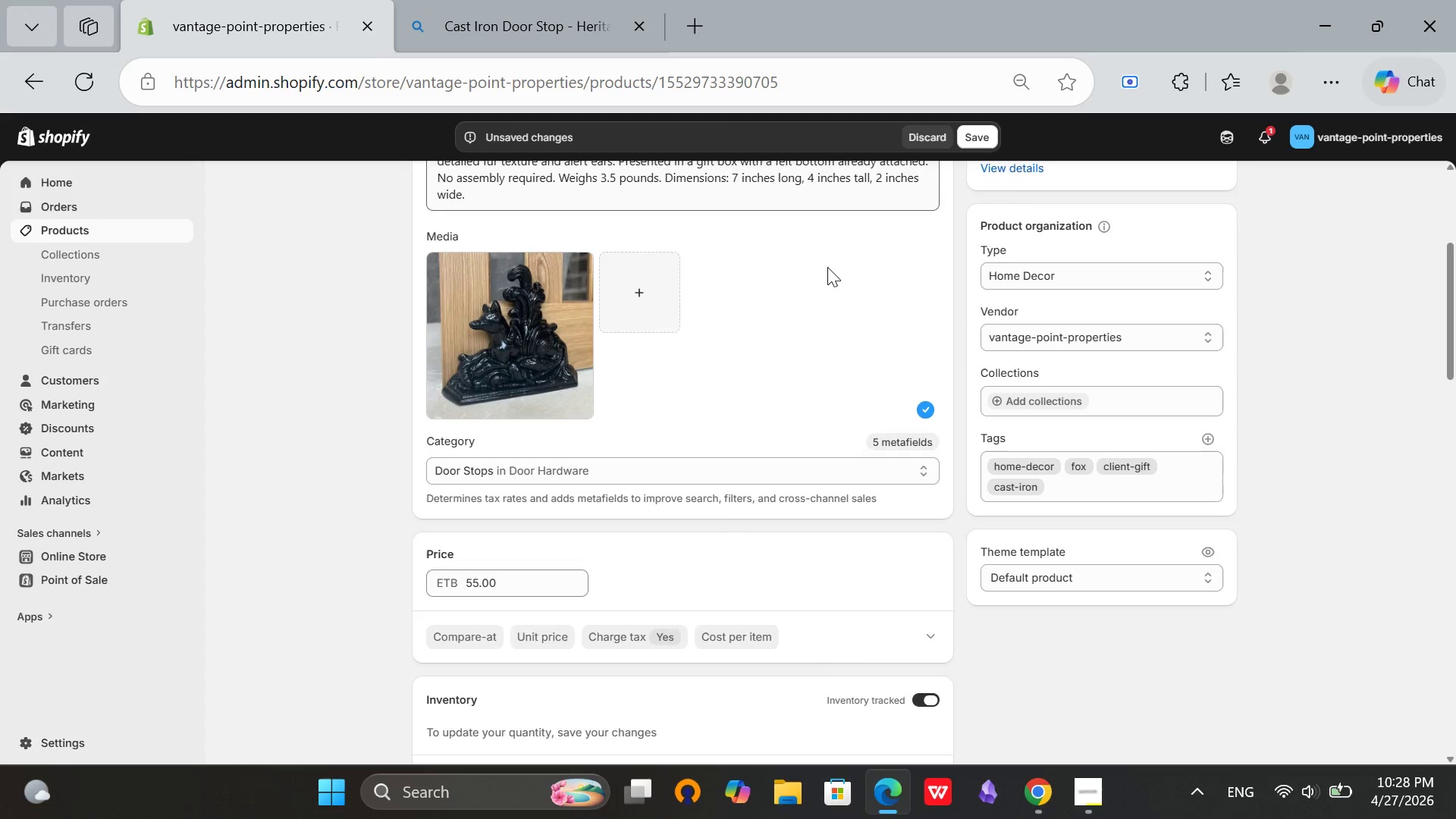 
scroll: coordinate [827, 267], scroll_direction: down, amount: 18.0
 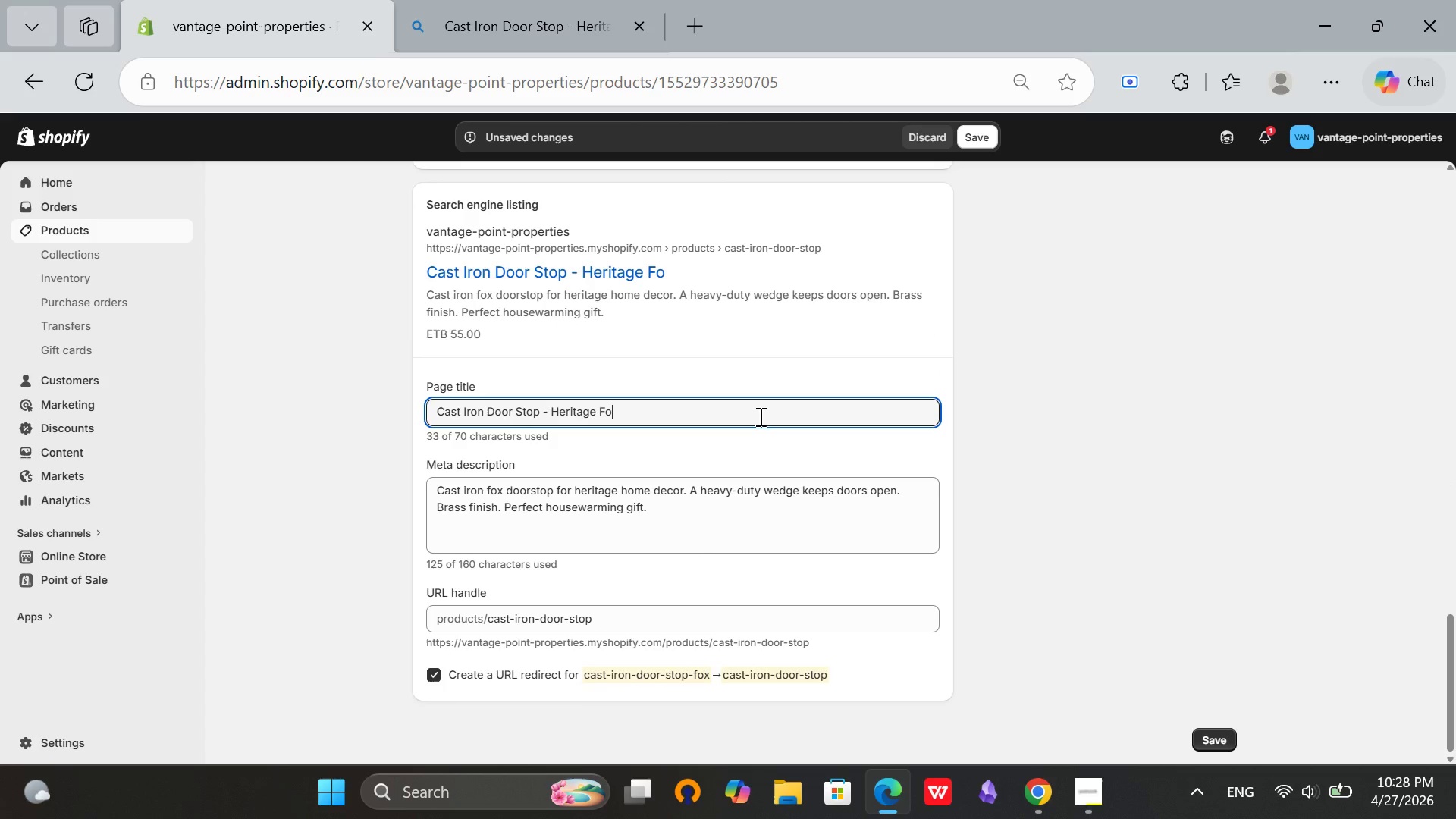 
left_click([759, 416])
 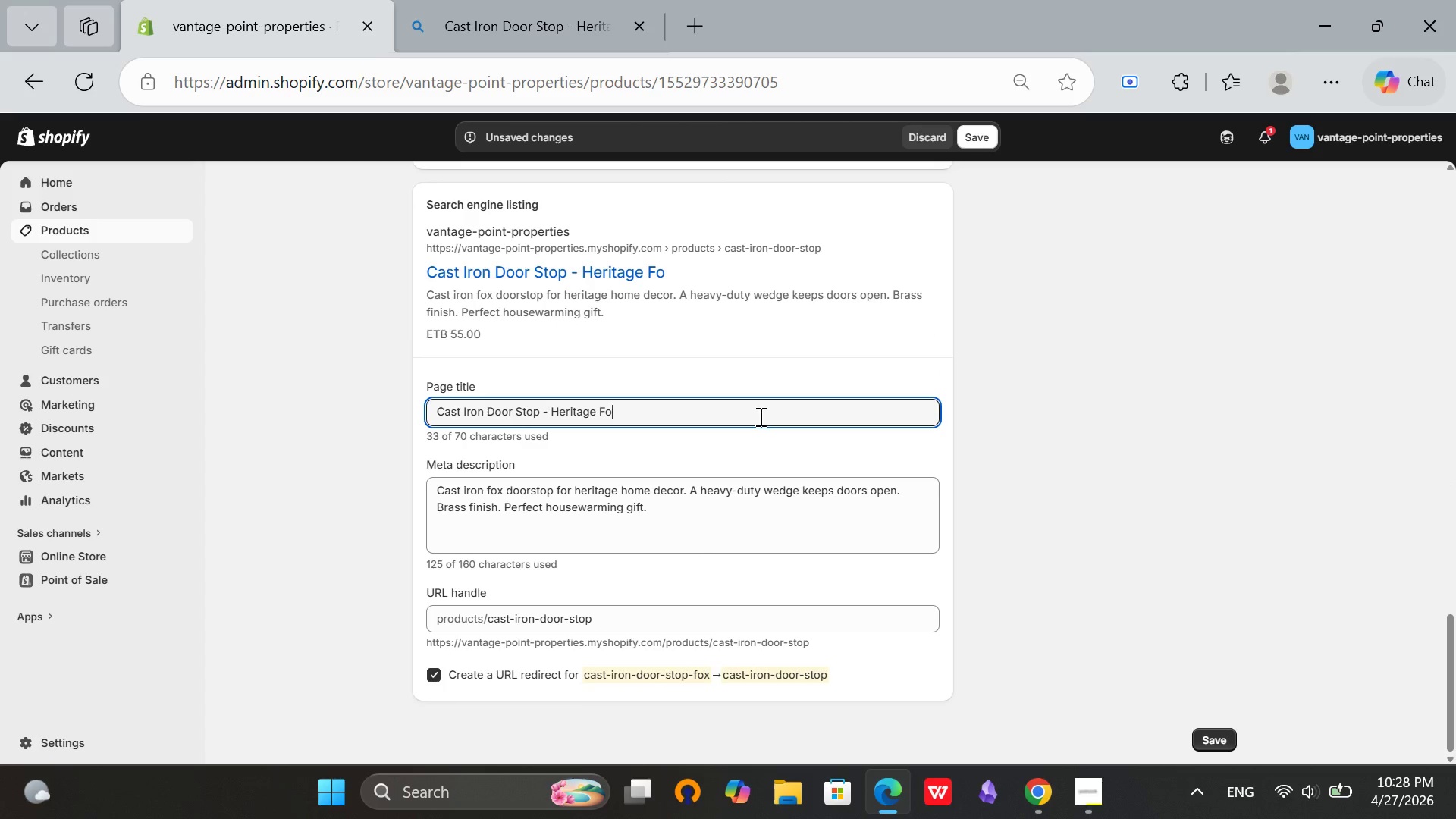 
hold_key(key=Backspace, duration=1.53)
 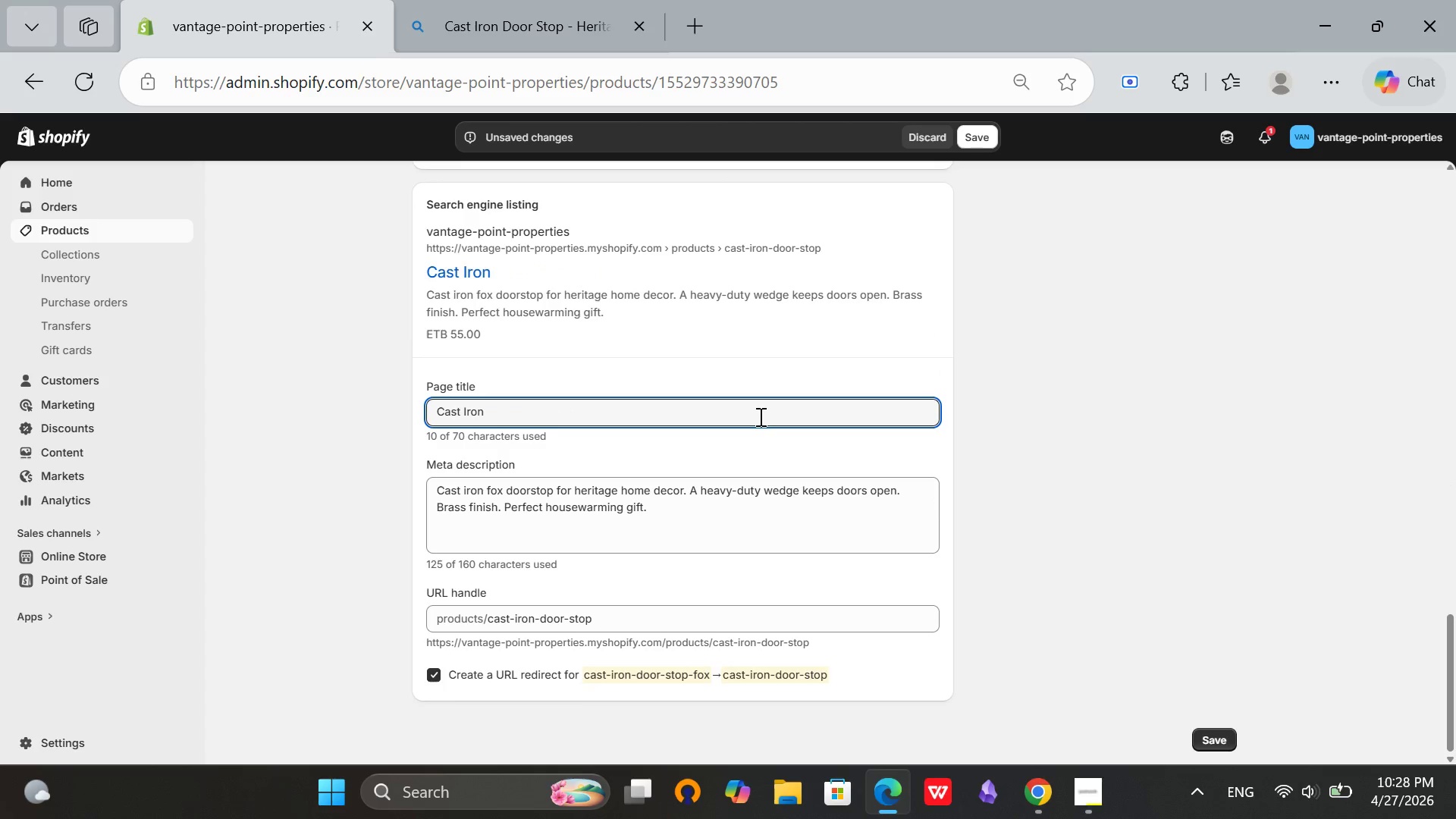 
hold_key(key=Backspace, duration=0.78)
 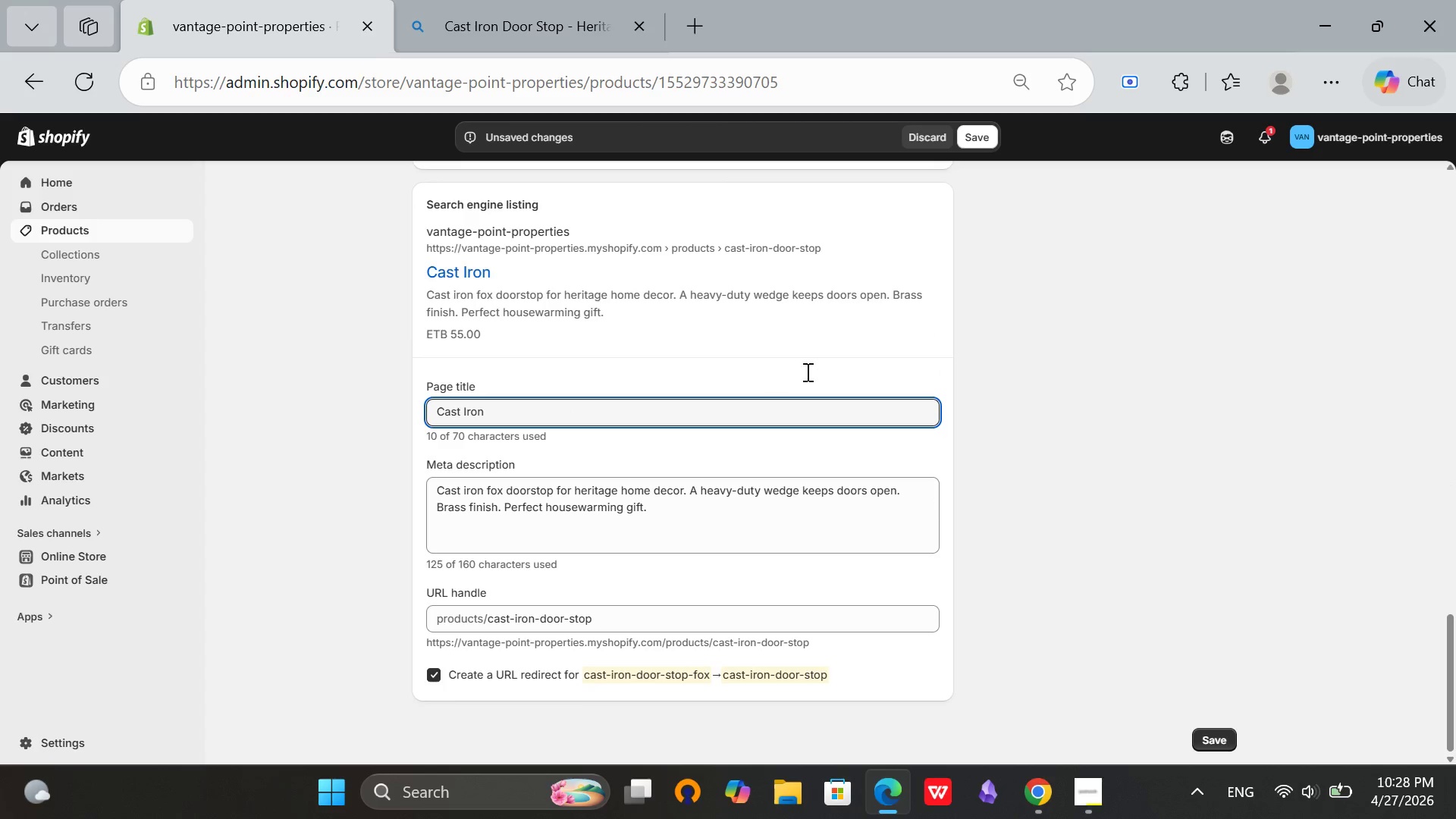 
key(Backspace)
 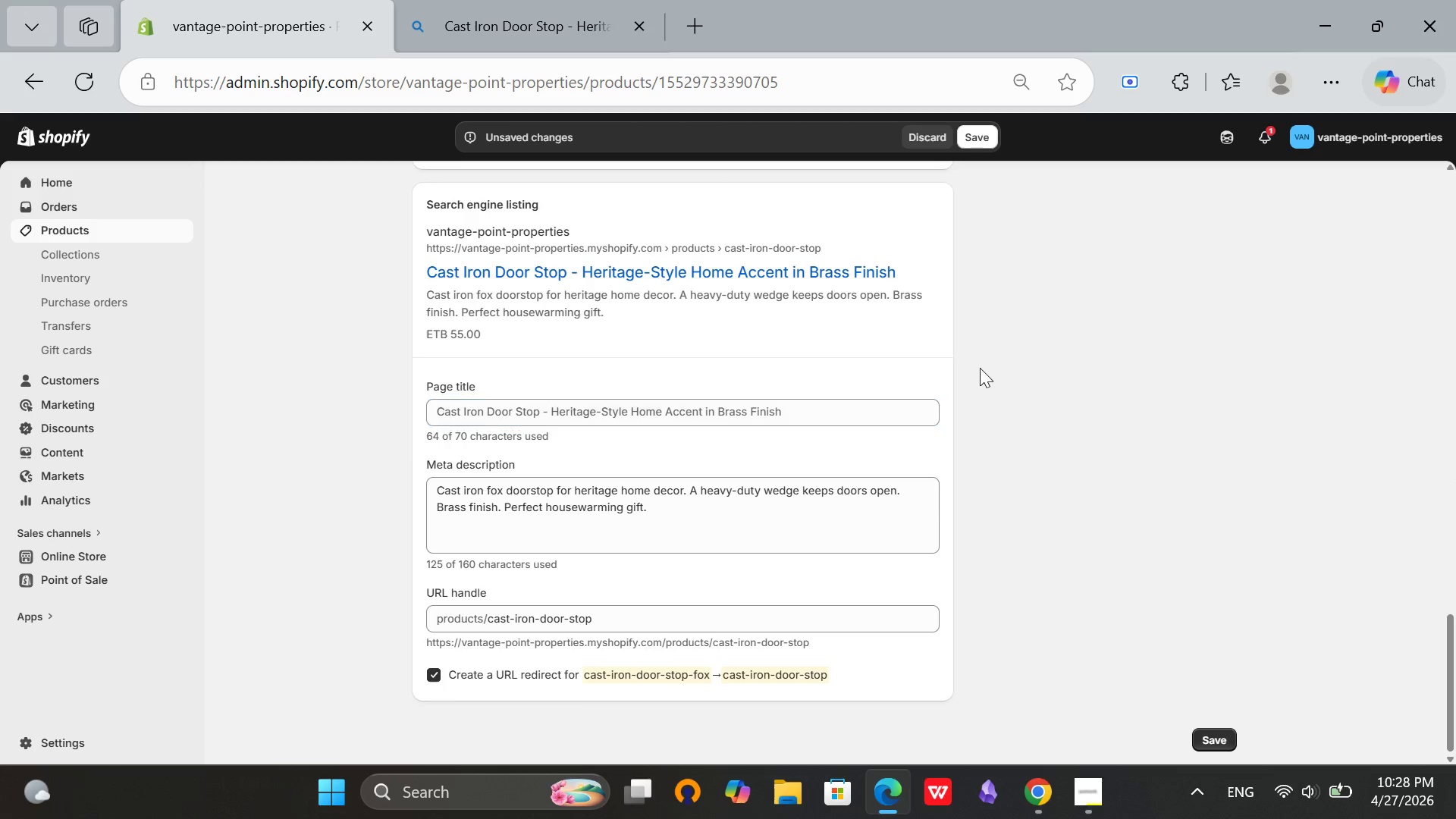 
left_click([980, 368])
 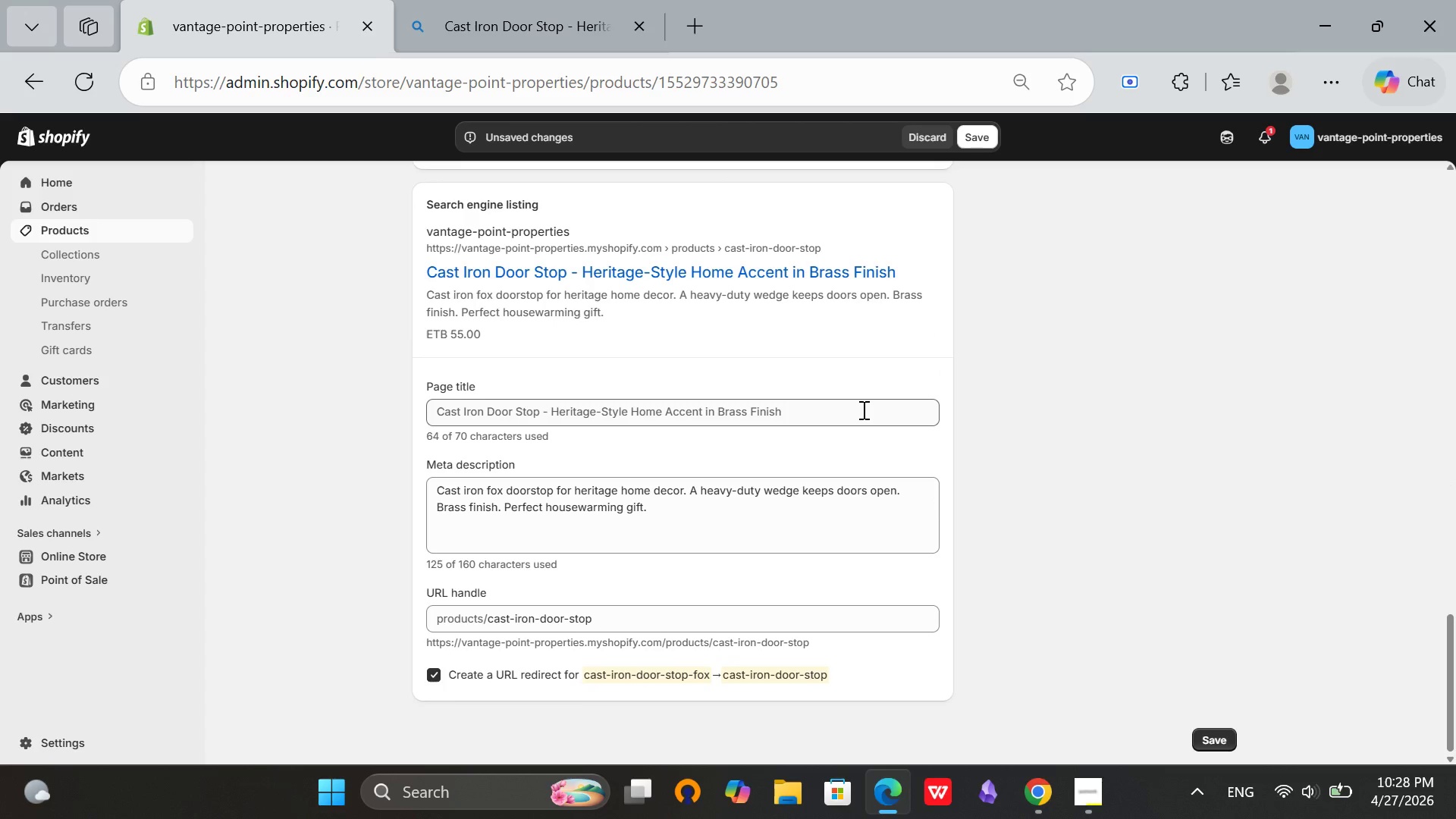 
left_click([862, 410])
 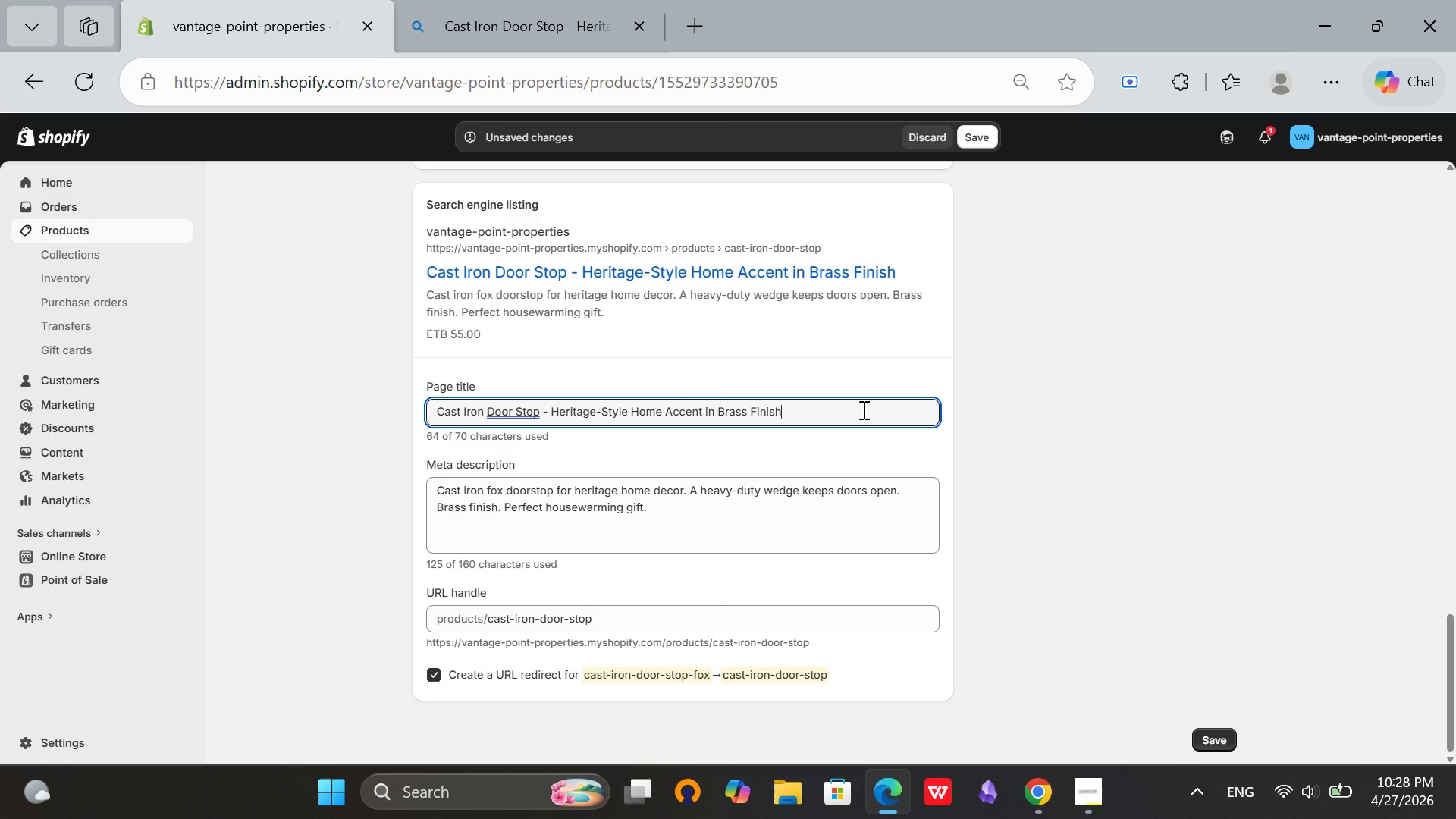 
wait(9.12)
 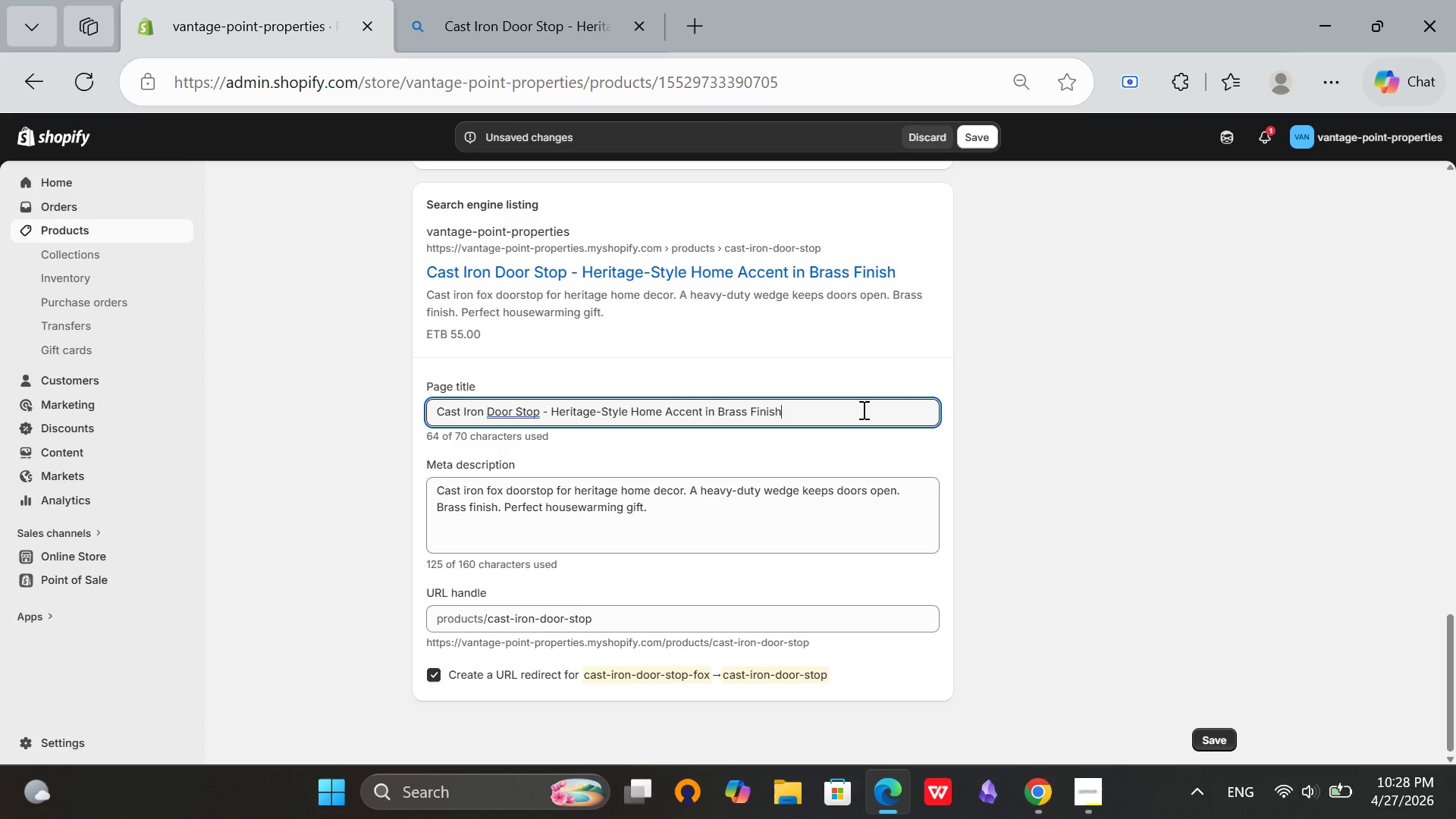 
scroll: coordinate [649, 530], scroll_direction: up, amount: 23.0
 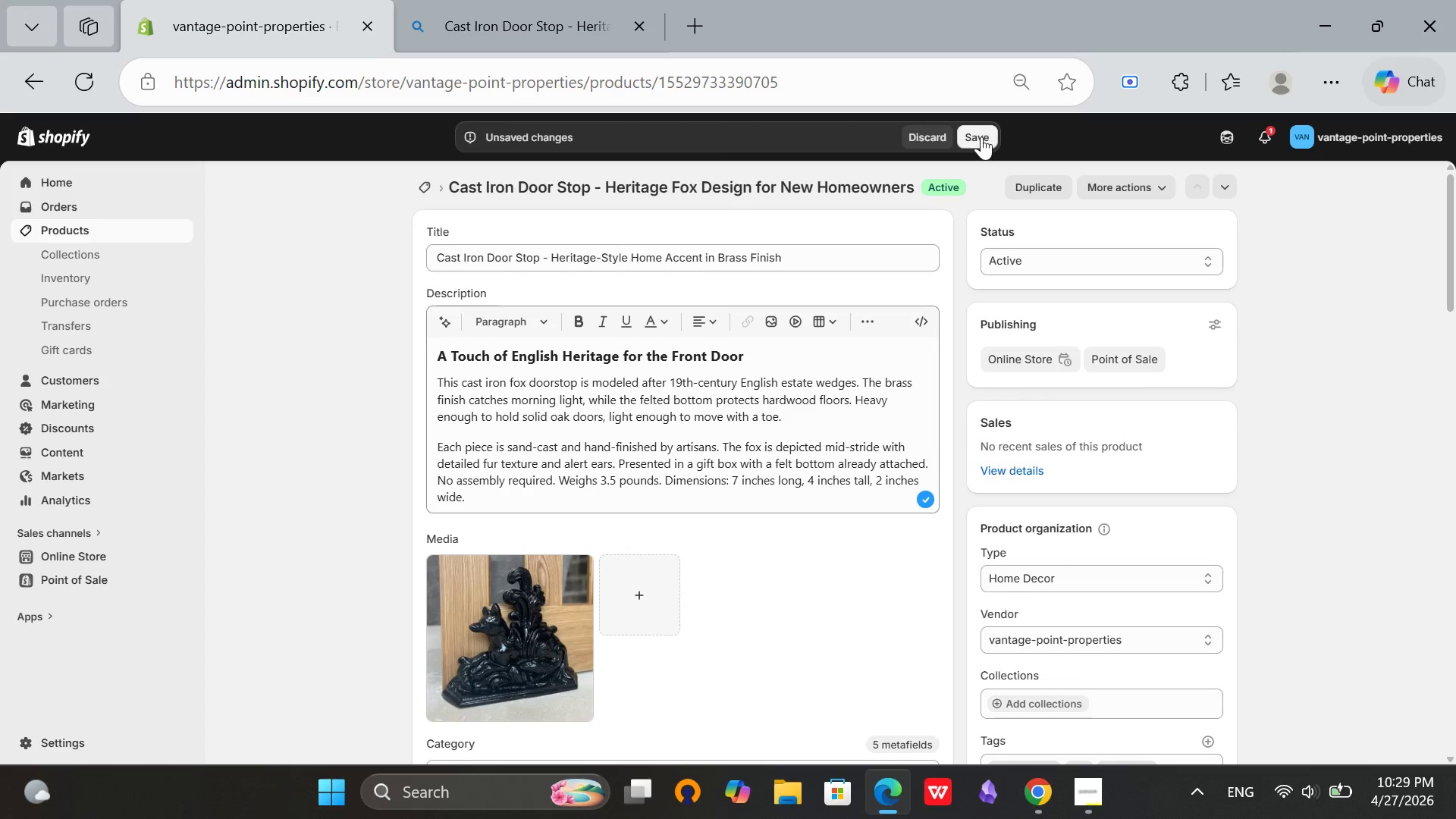 
left_click([981, 136])
 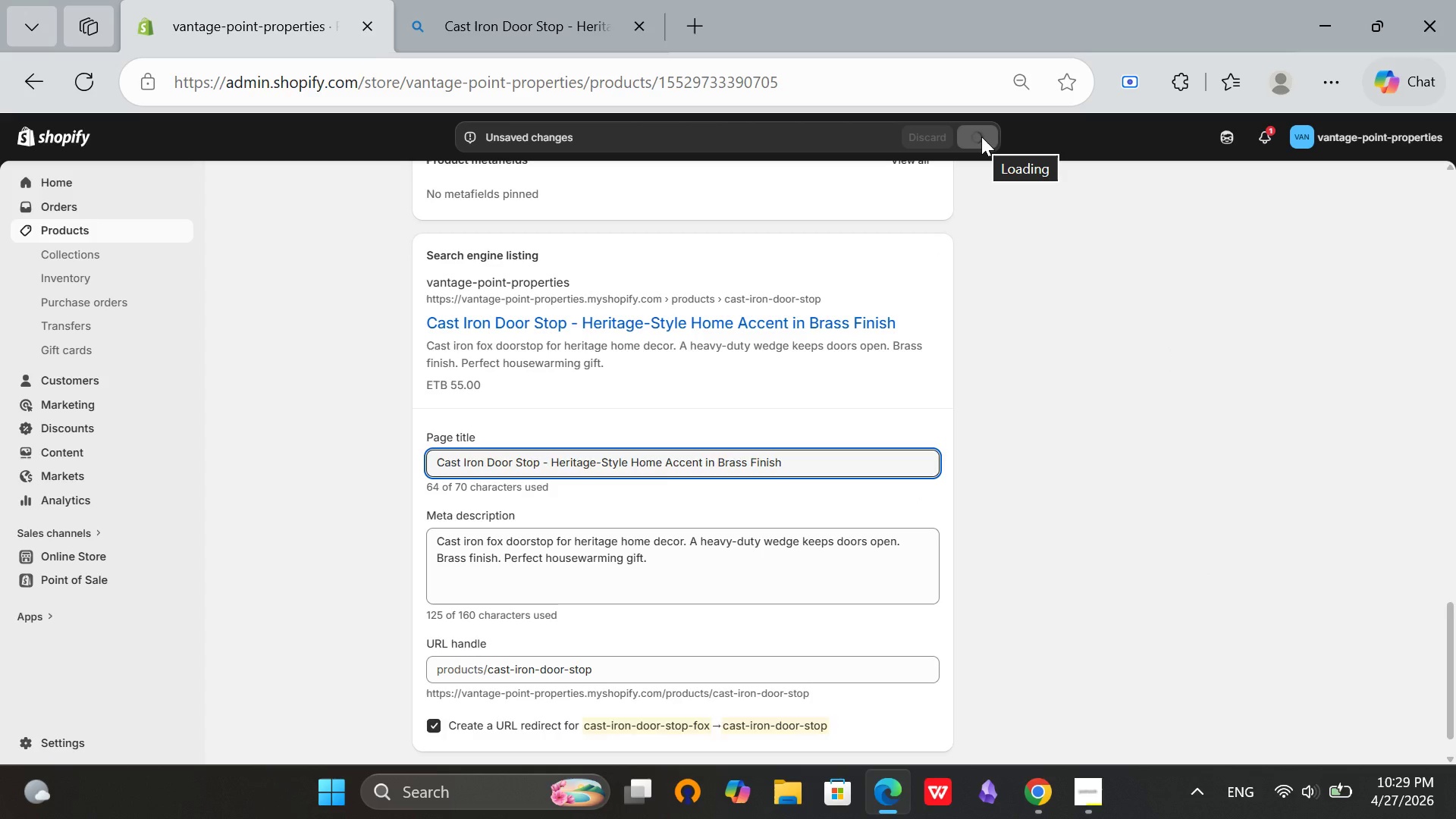 
wait(10.27)
 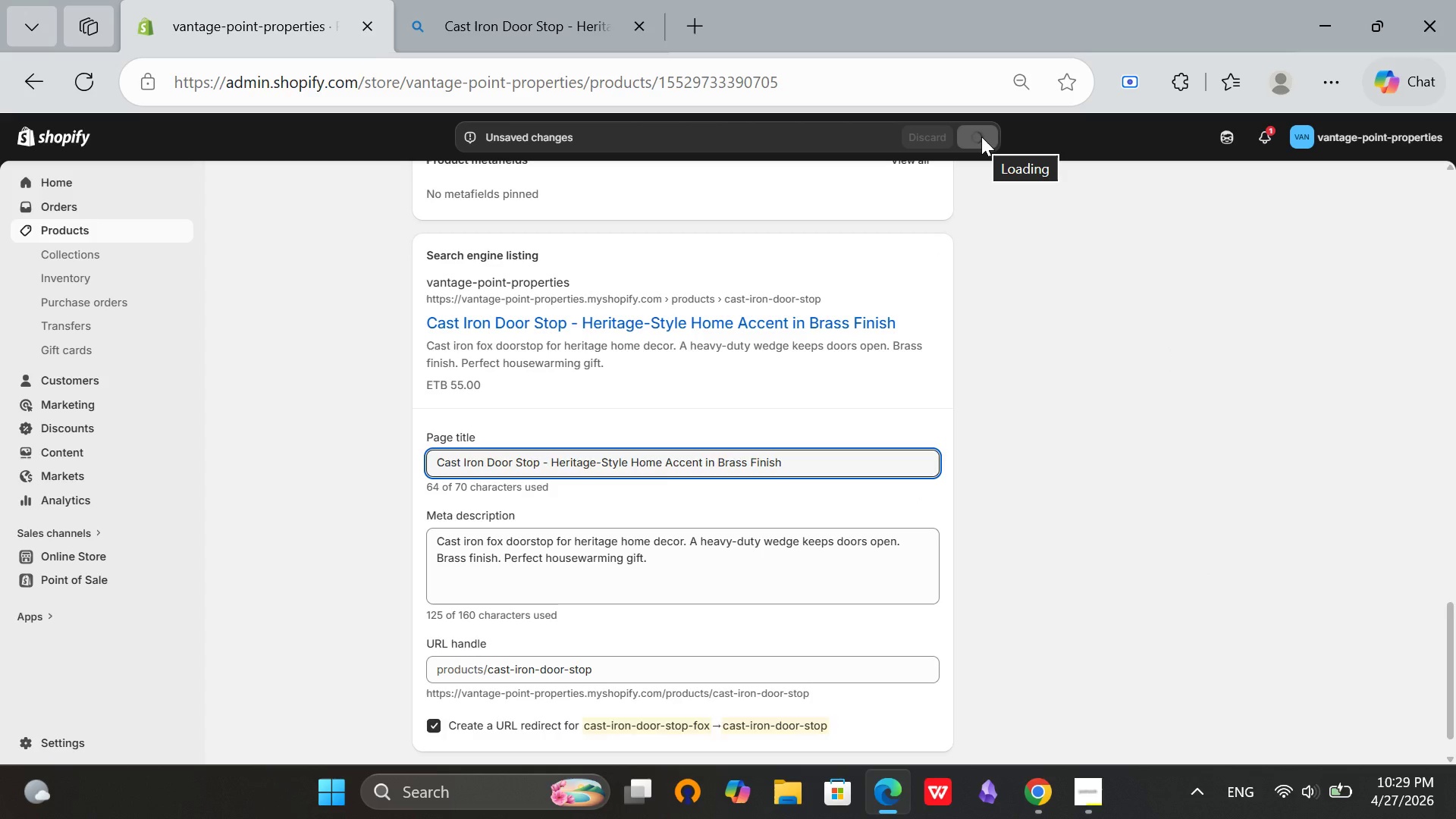 
scroll: coordinate [584, 224], scroll_direction: up, amount: 25.0
 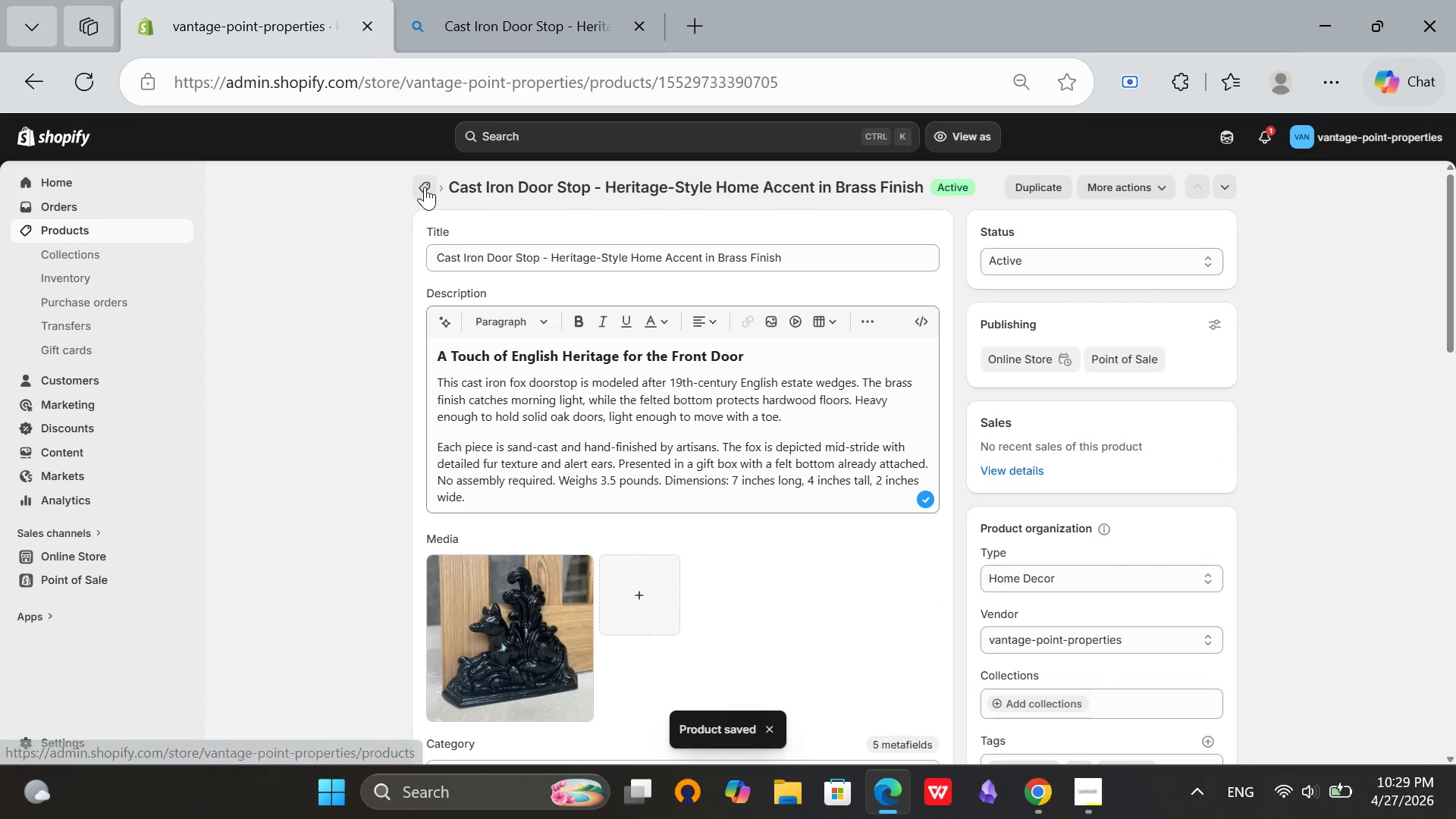 
left_click([425, 187])
 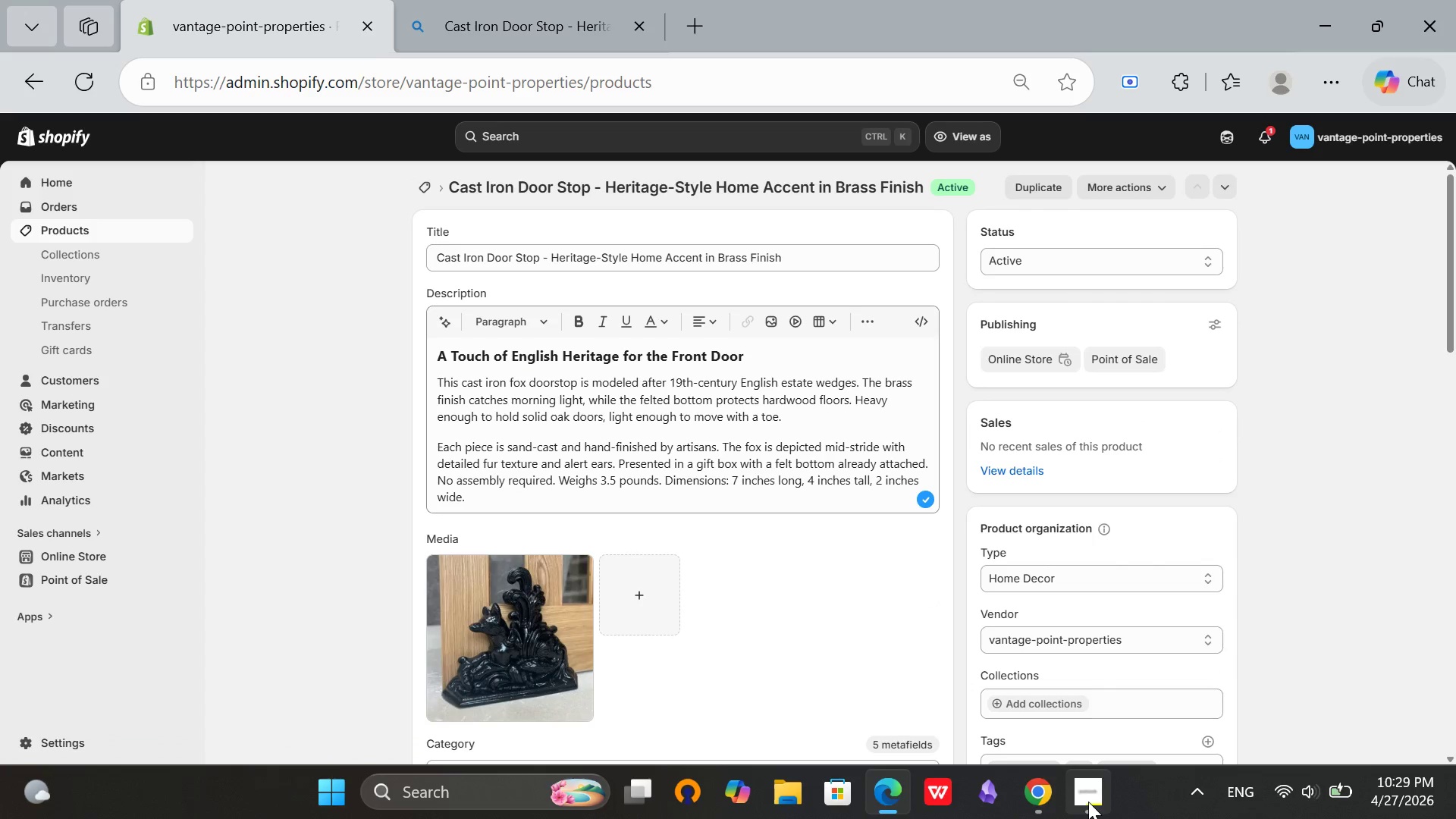 
left_click([1088, 802])